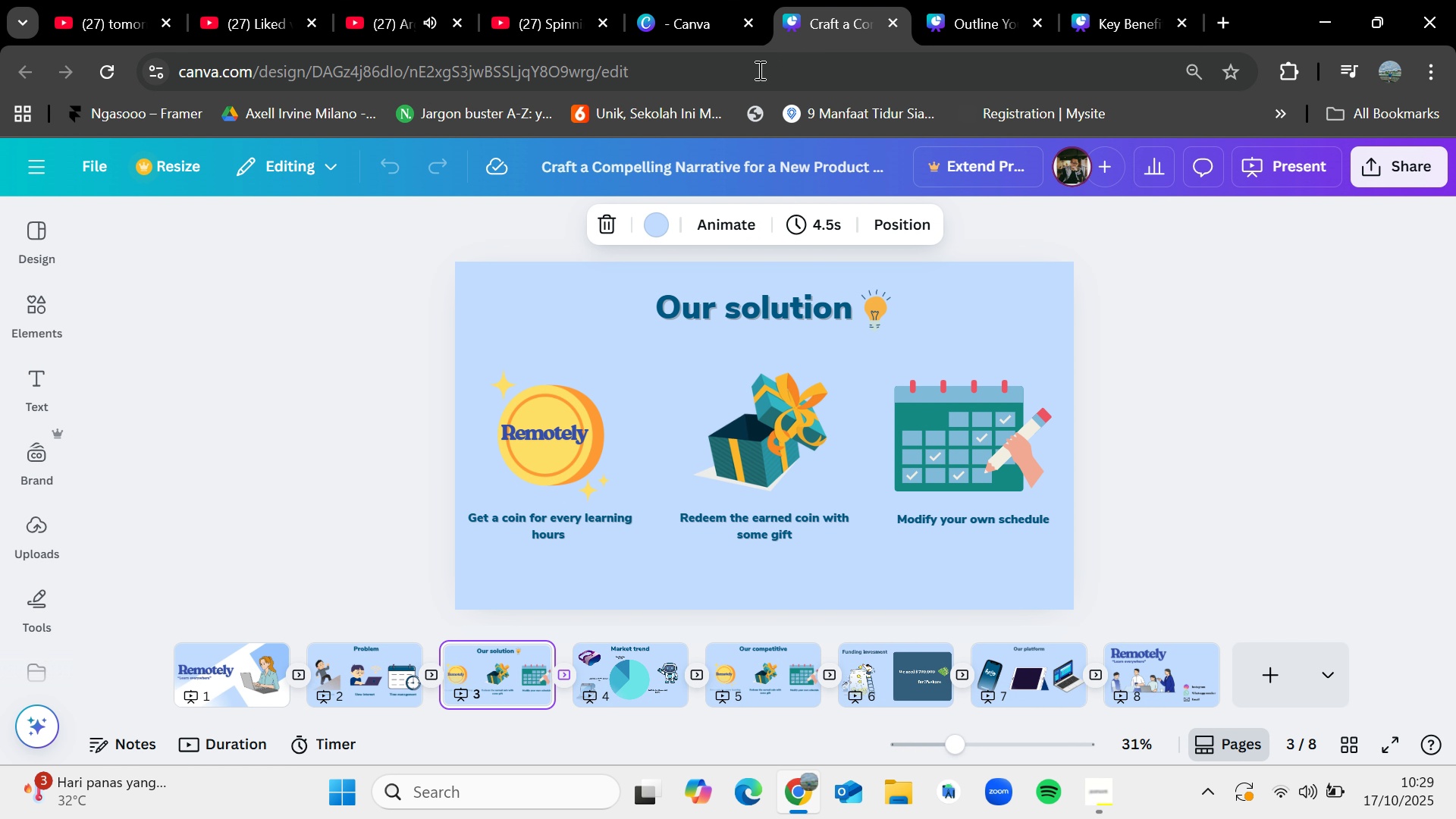 
left_click([652, 0])
 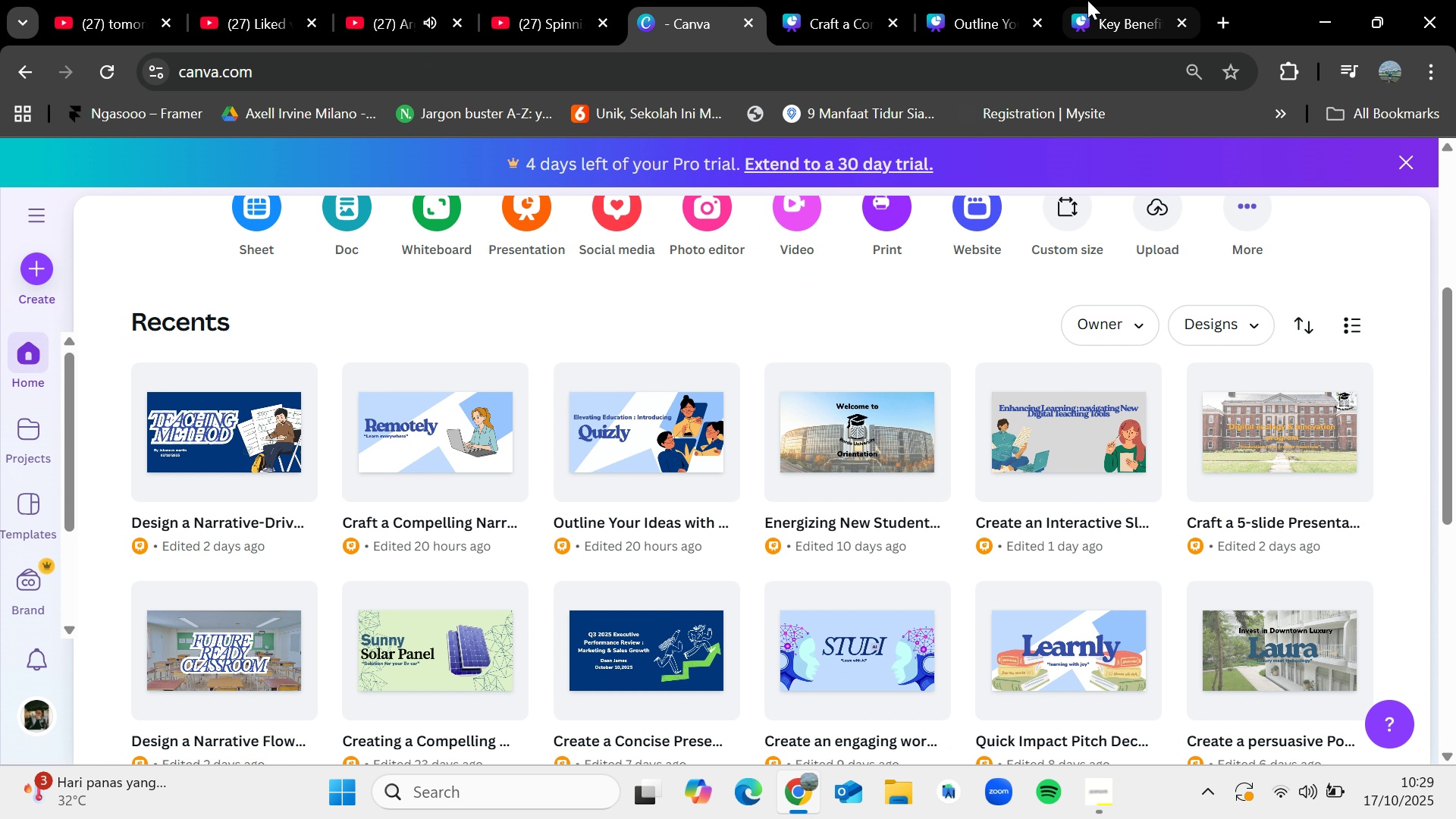 
left_click([1088, 0])
 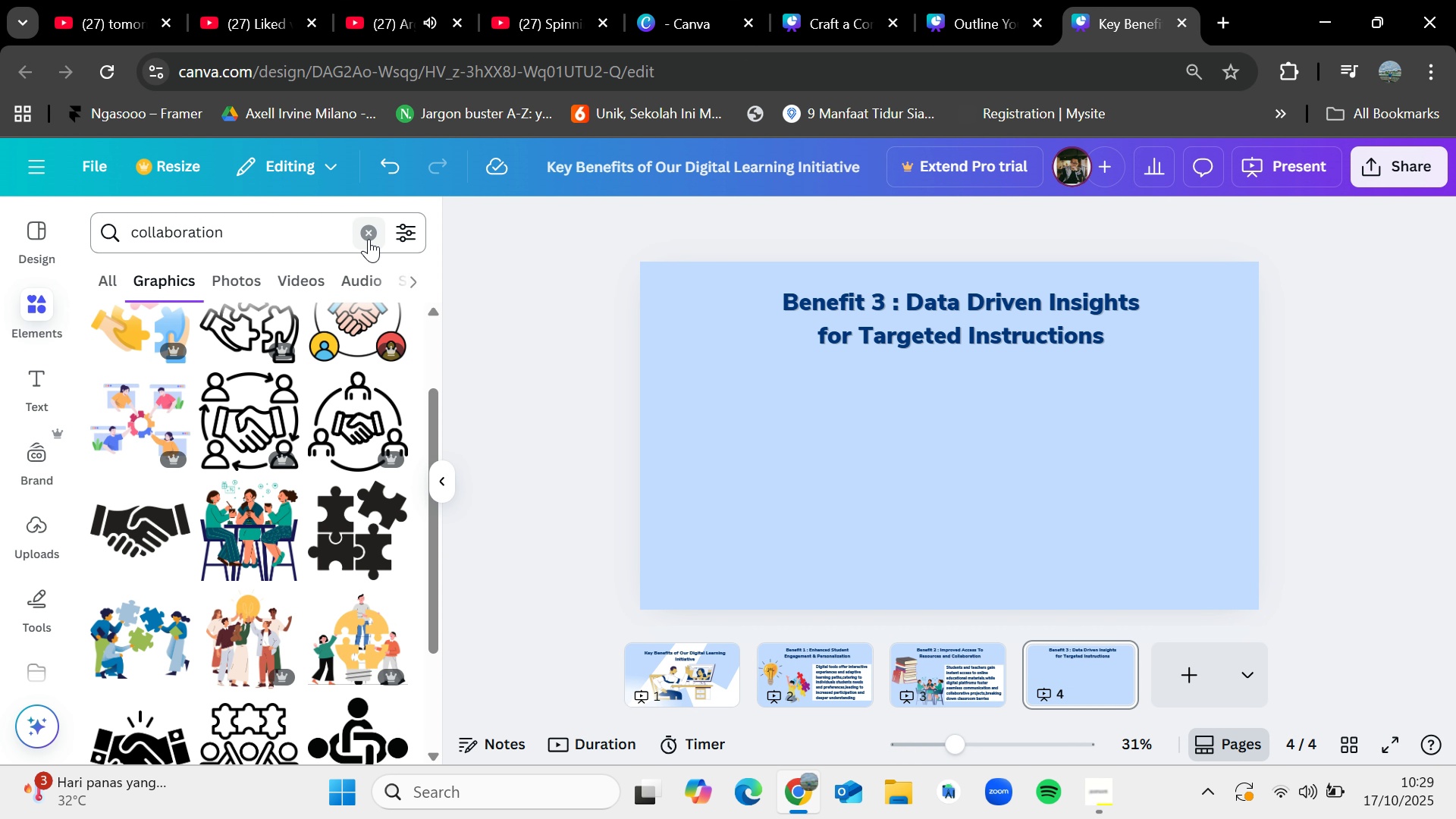 
left_click([369, 239])
 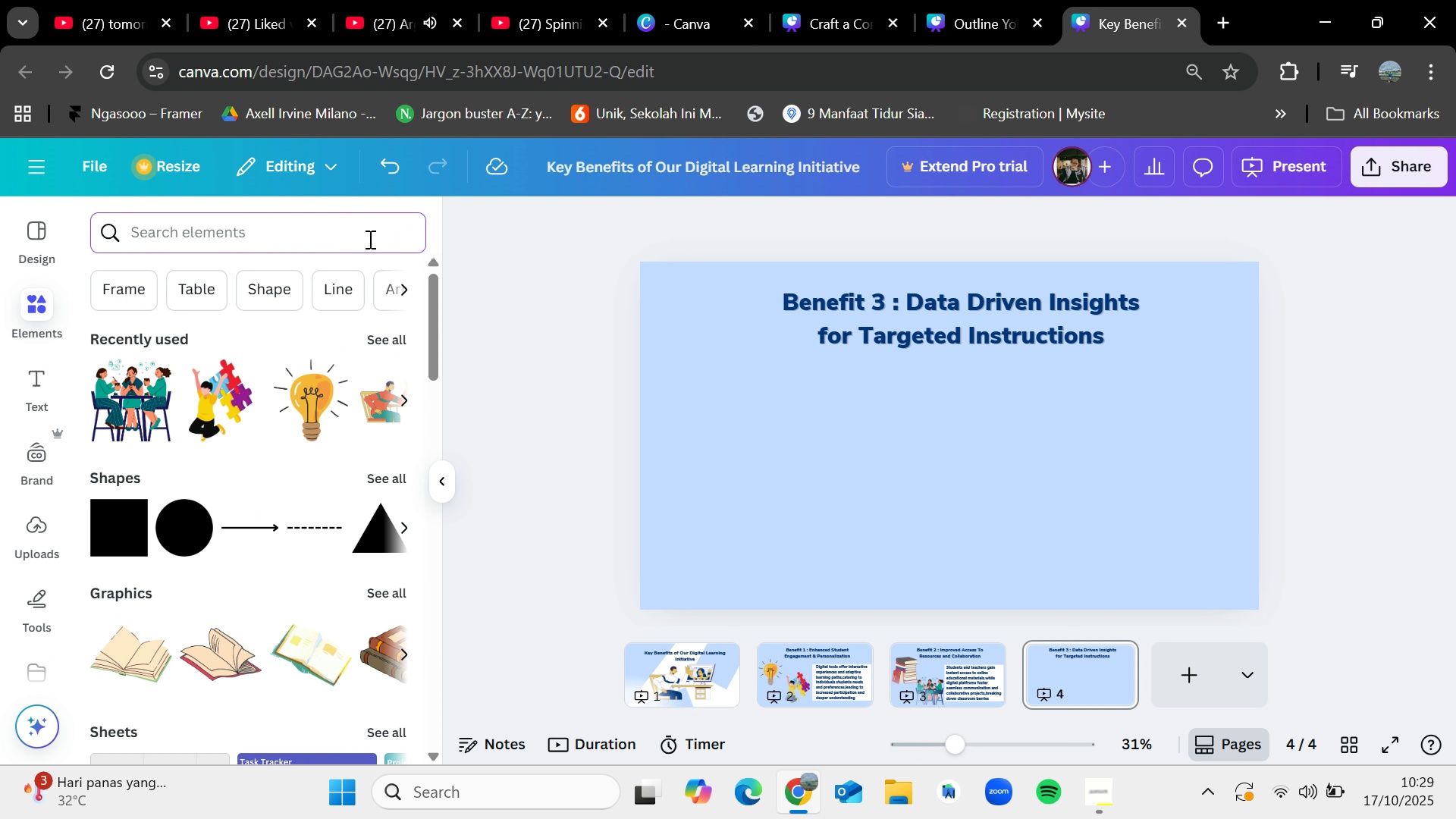 
type(target)
 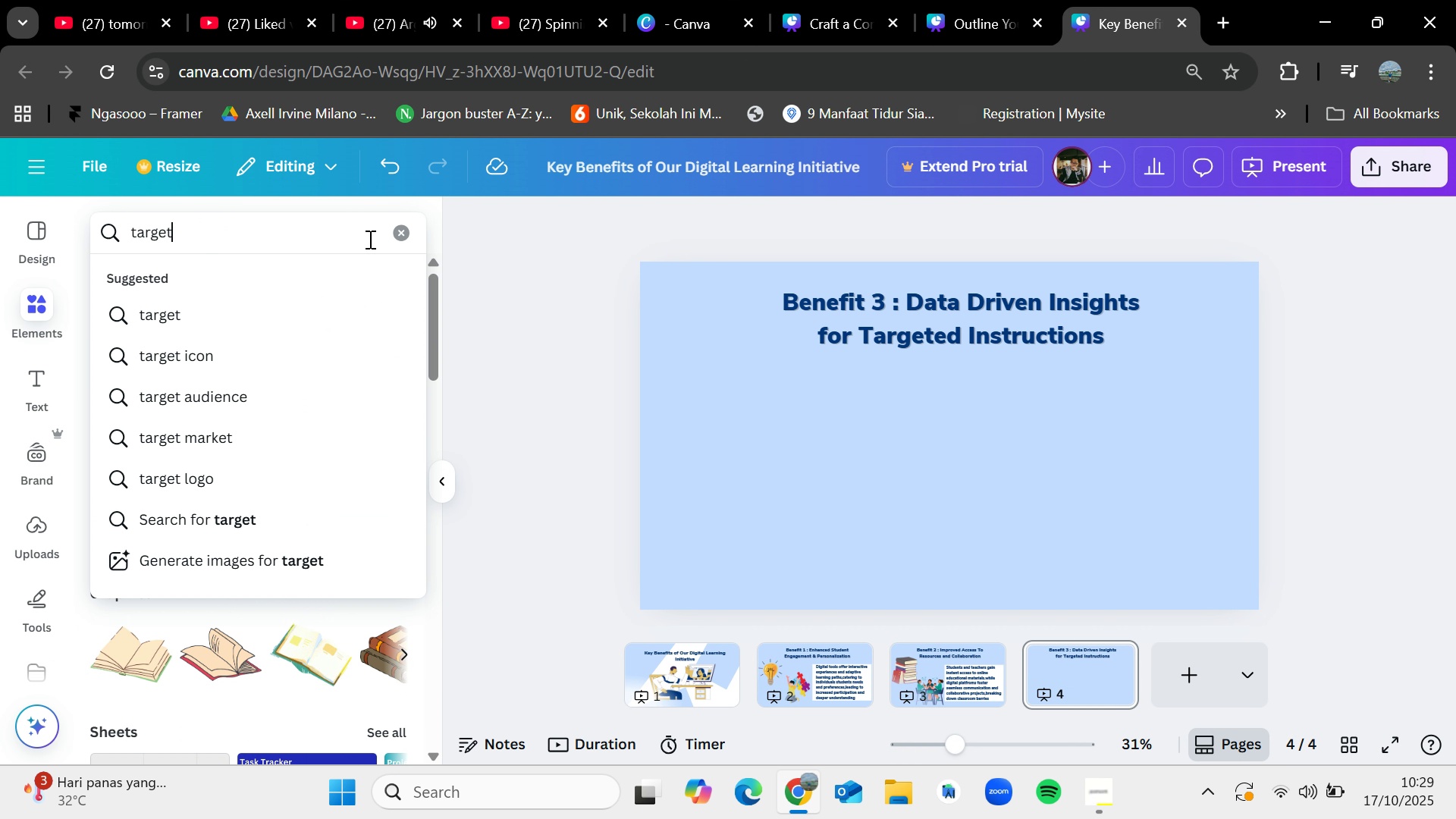 
key(Enter)
 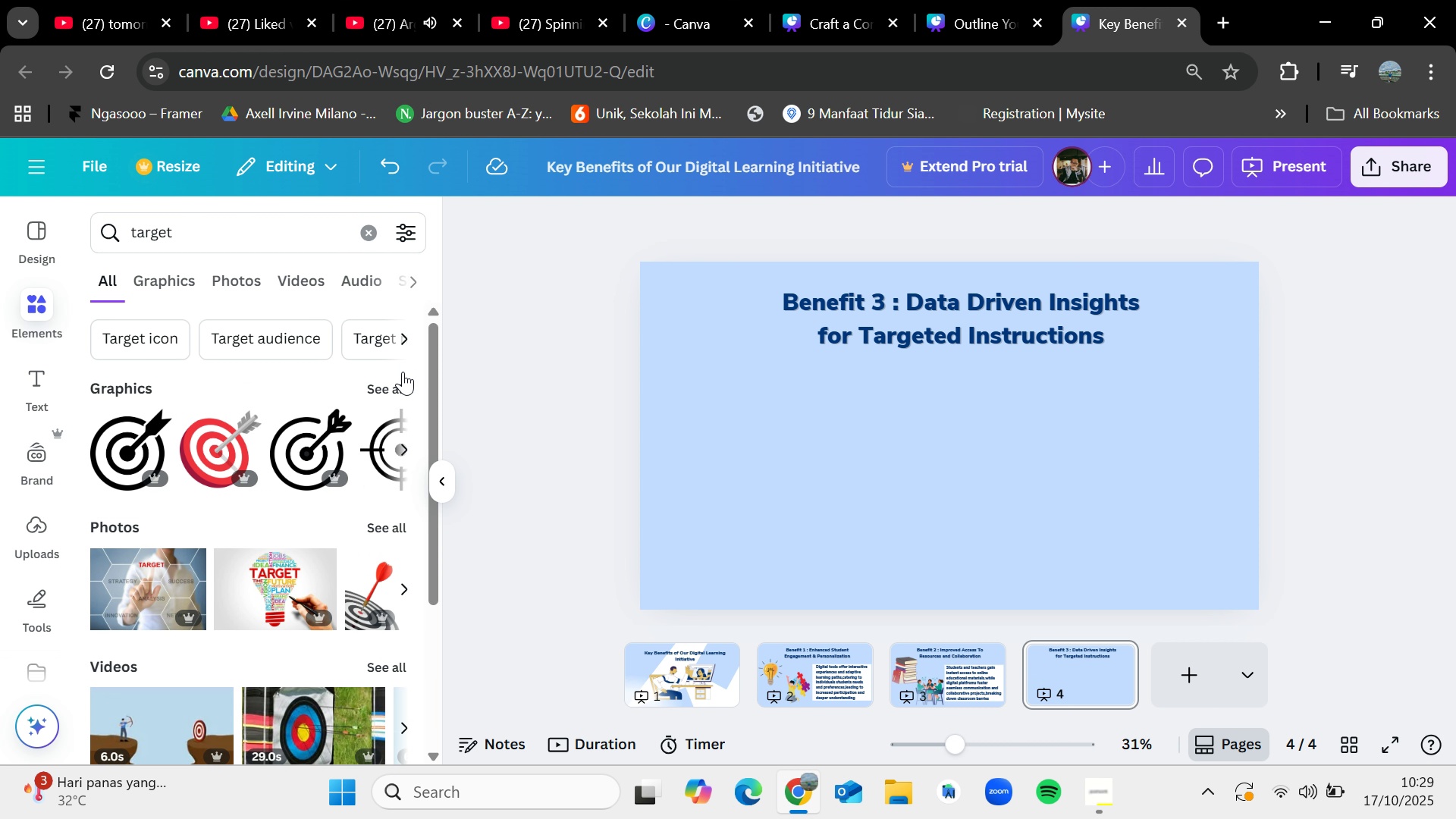 
left_click([397, 387])
 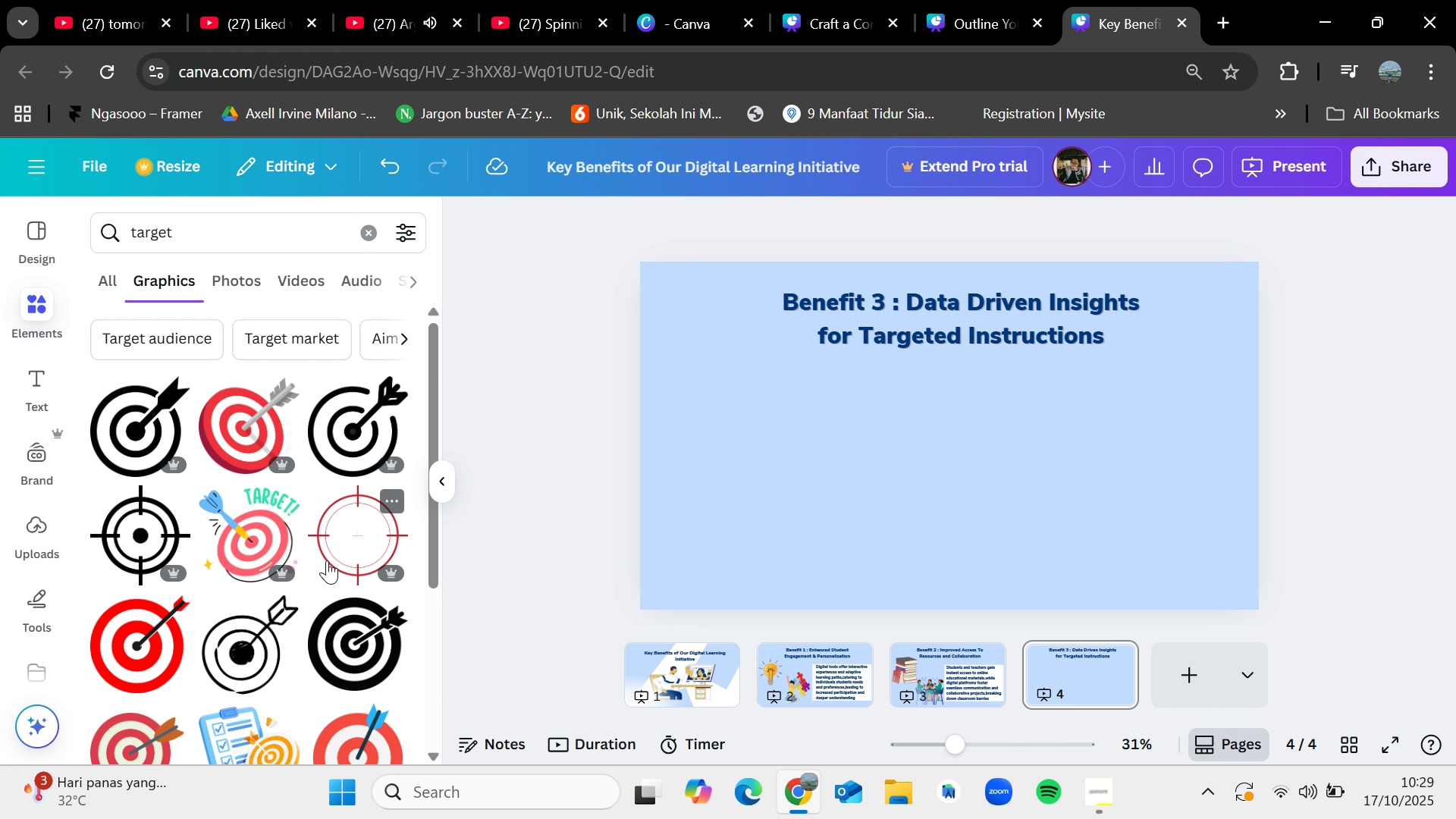 
wait(6.02)
 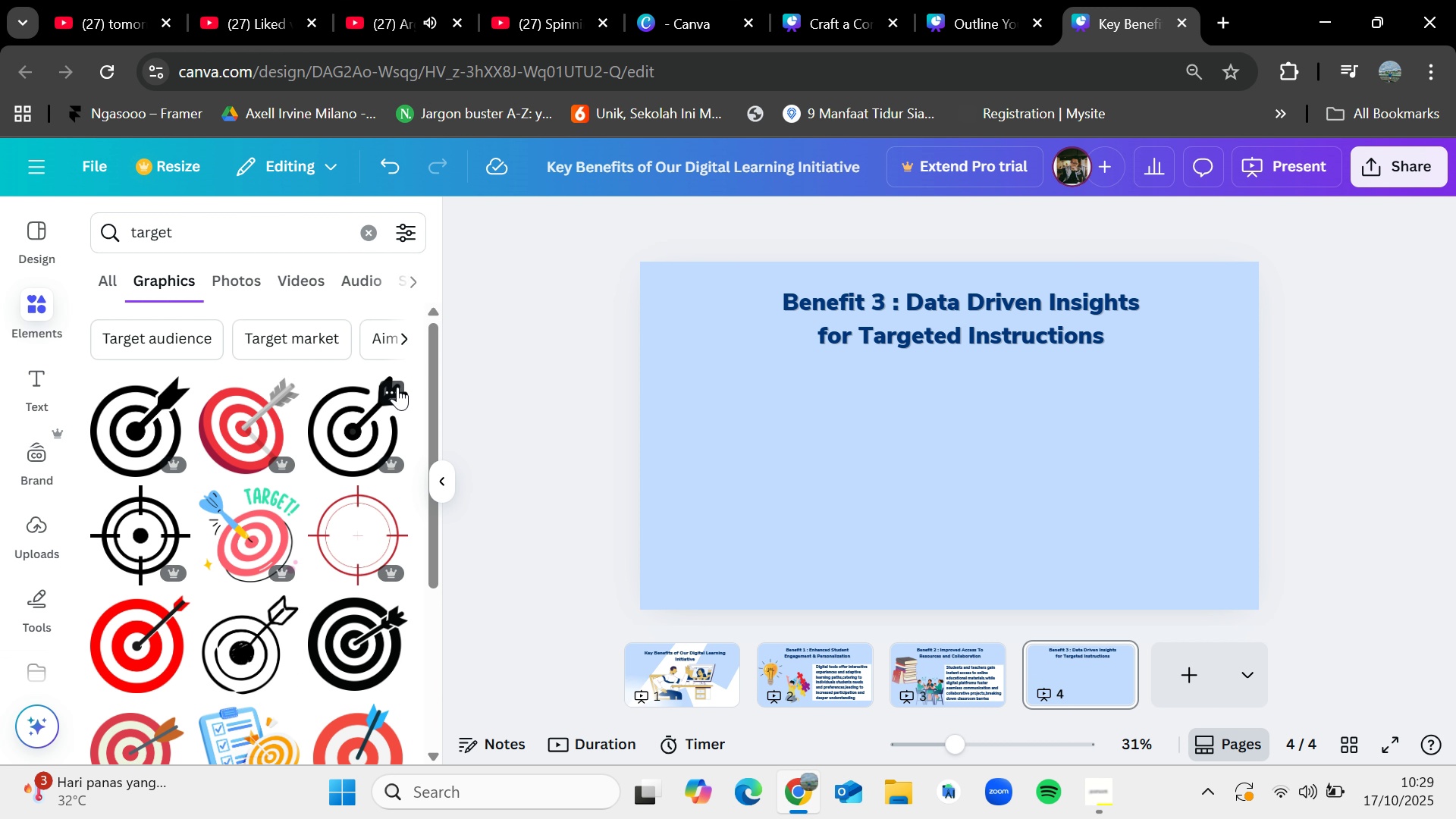 
scroll: coordinate [327, 561], scroll_direction: down, amount: 1.0
 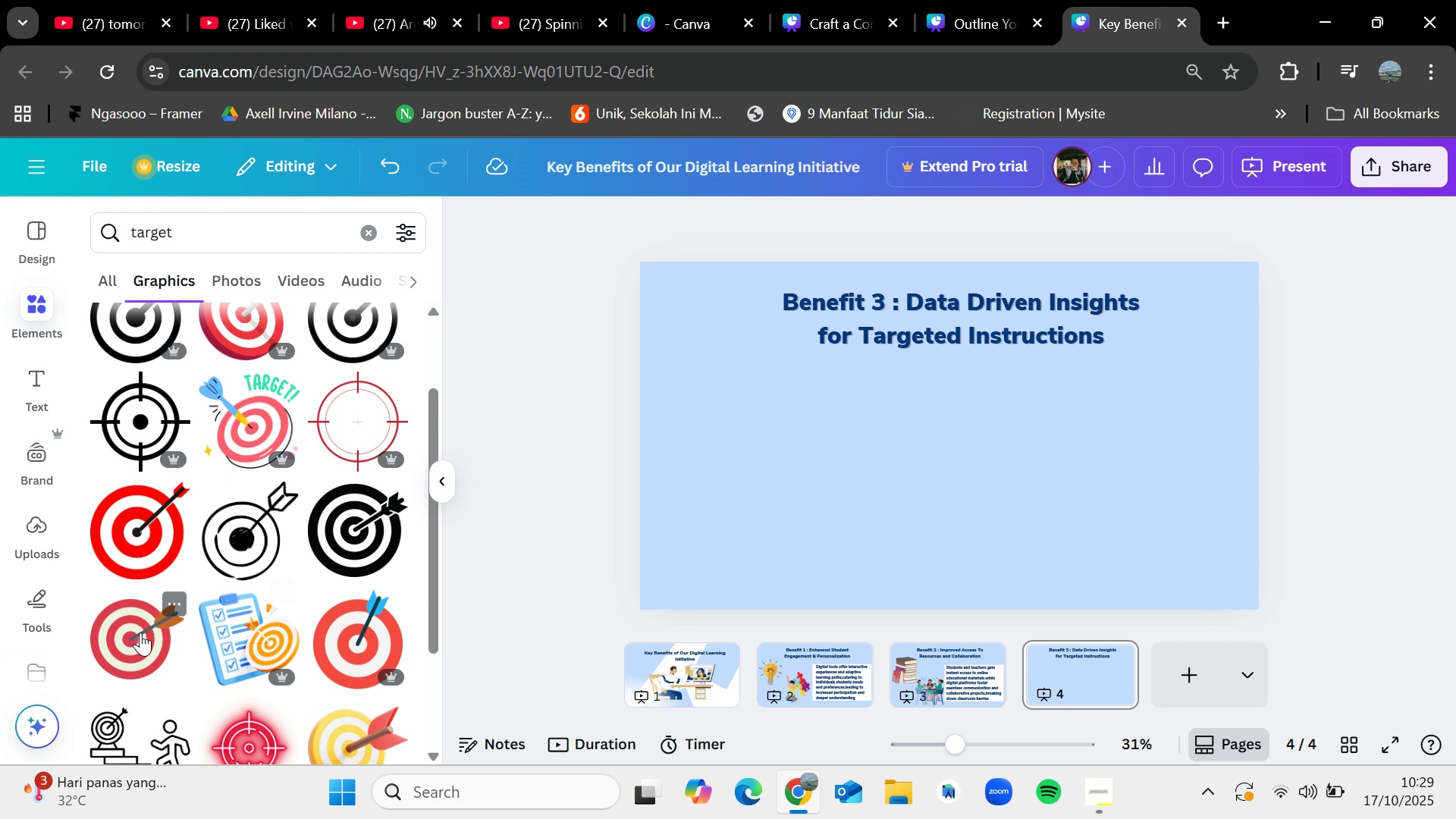 
left_click_drag(start_coordinate=[140, 632], to_coordinate=[812, 475])
 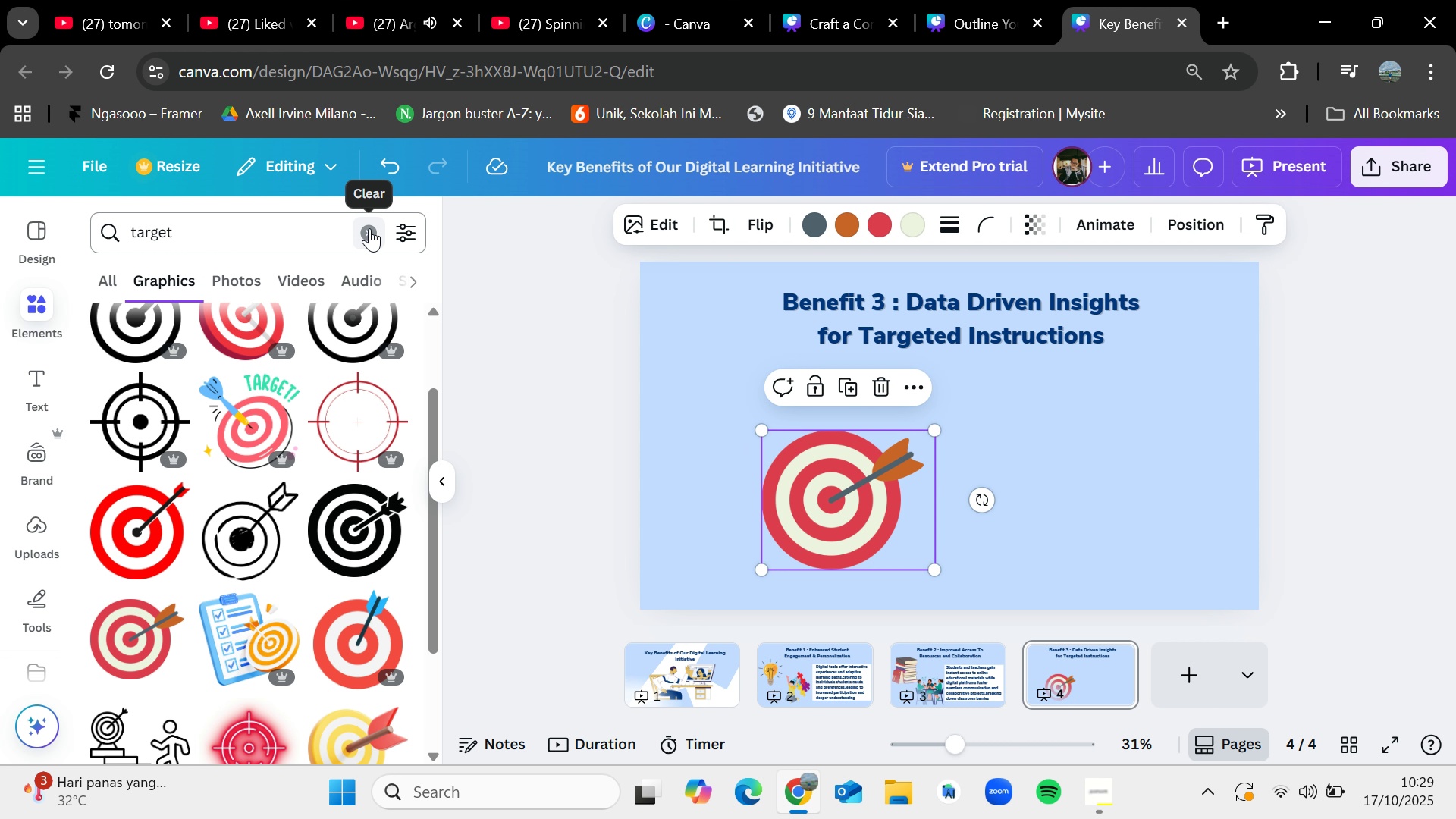 
left_click([369, 228])
 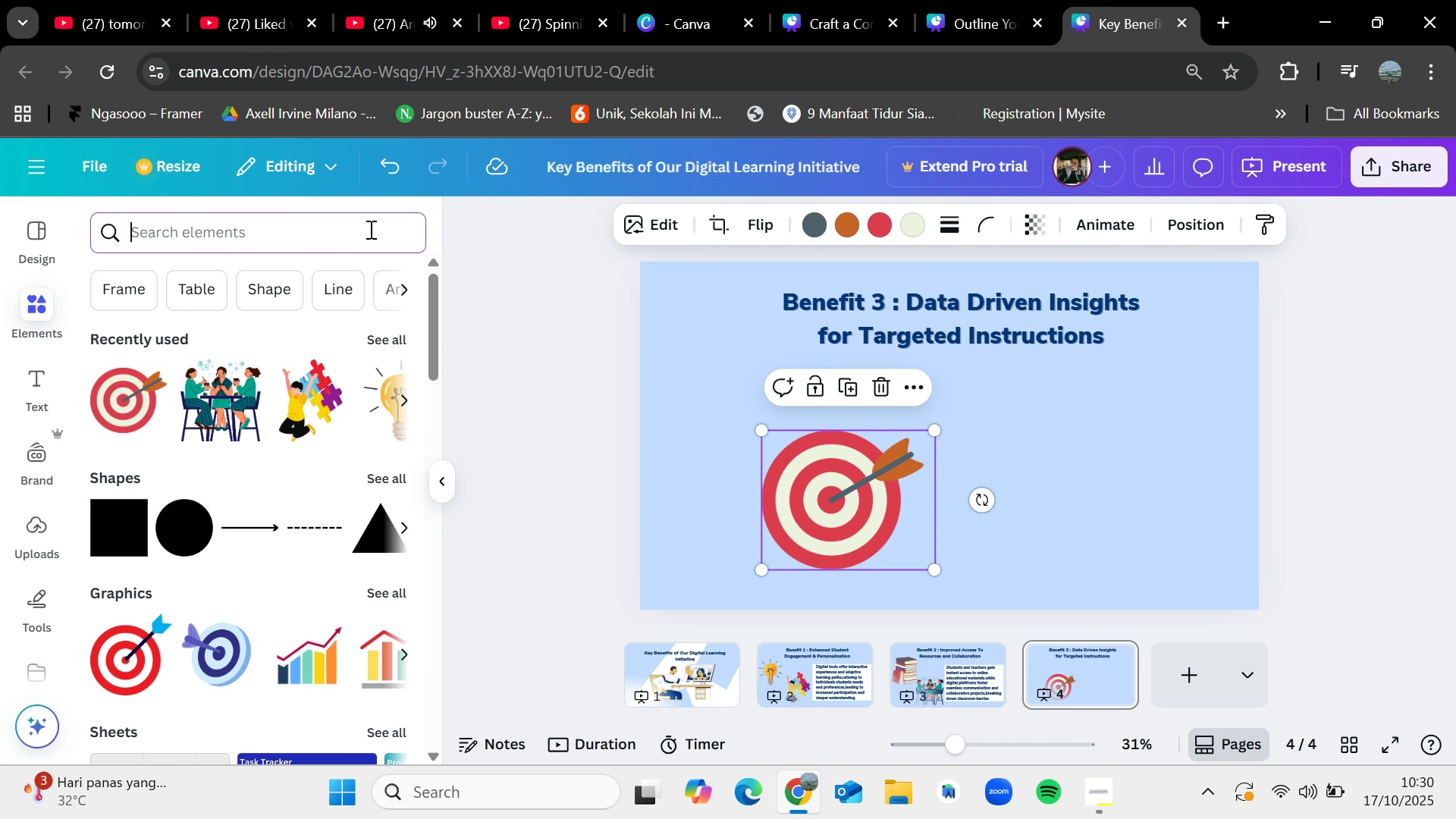 
type(zzom)
 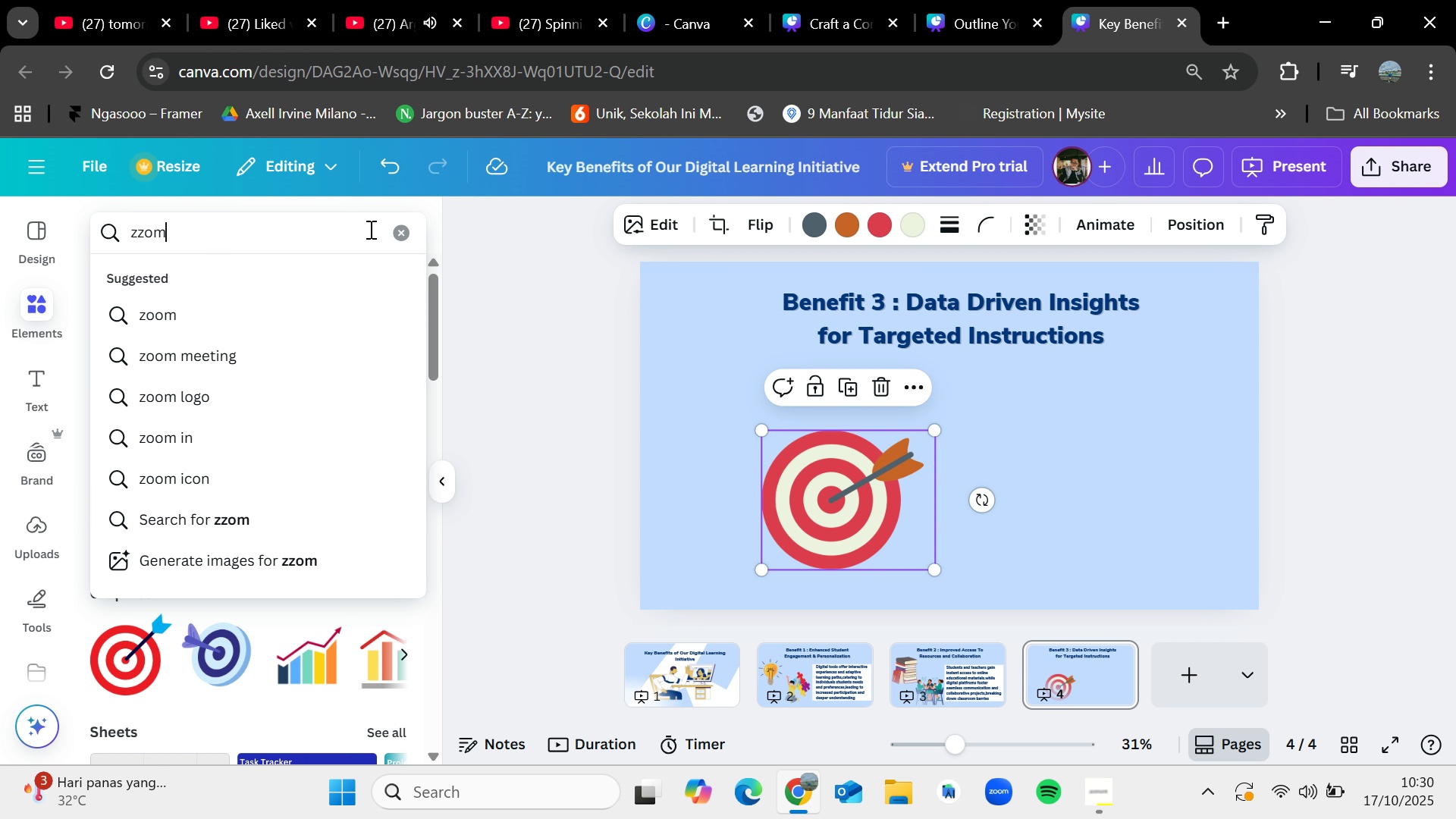 
key(Enter)
 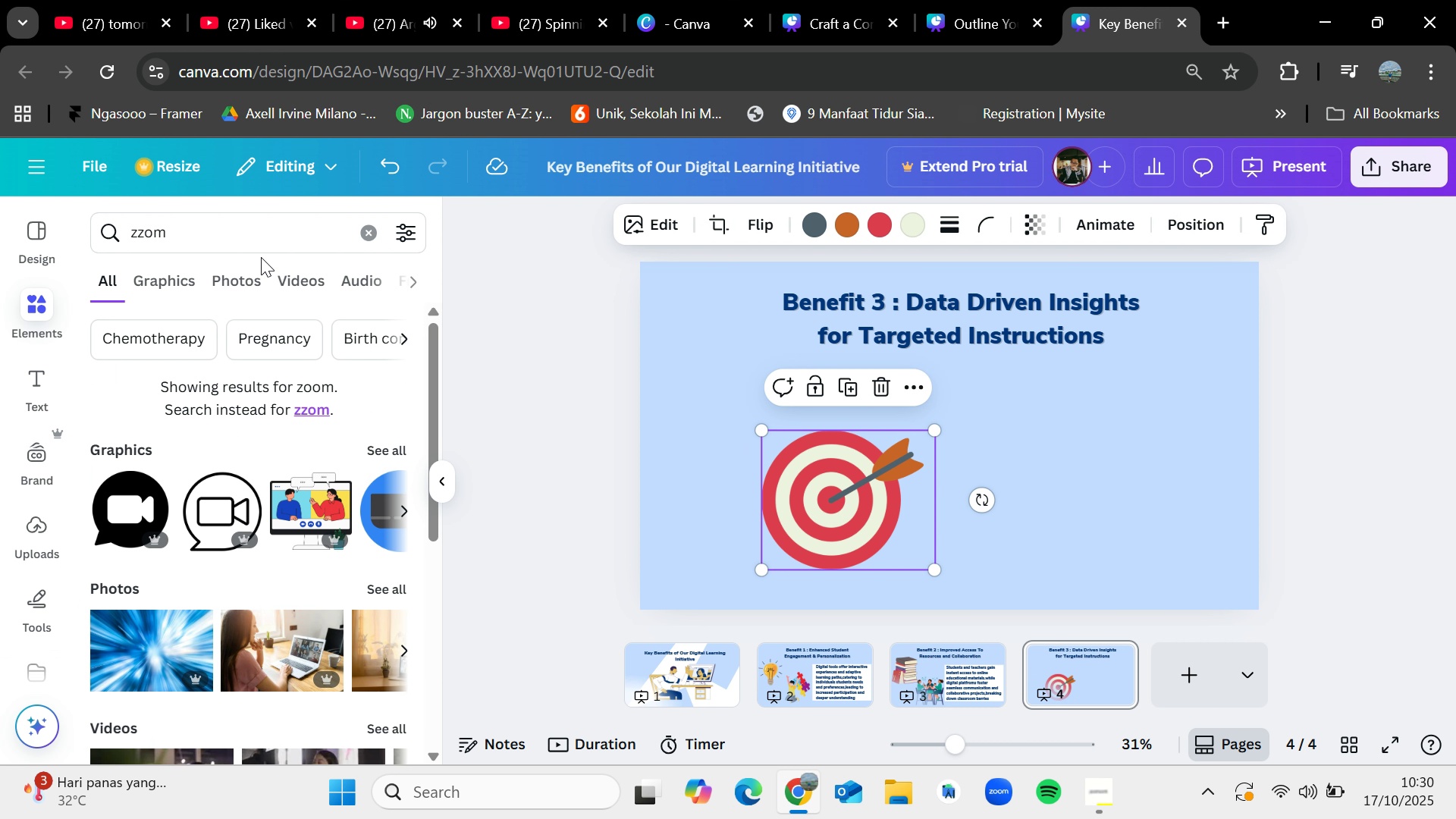 
left_click([270, 237])
 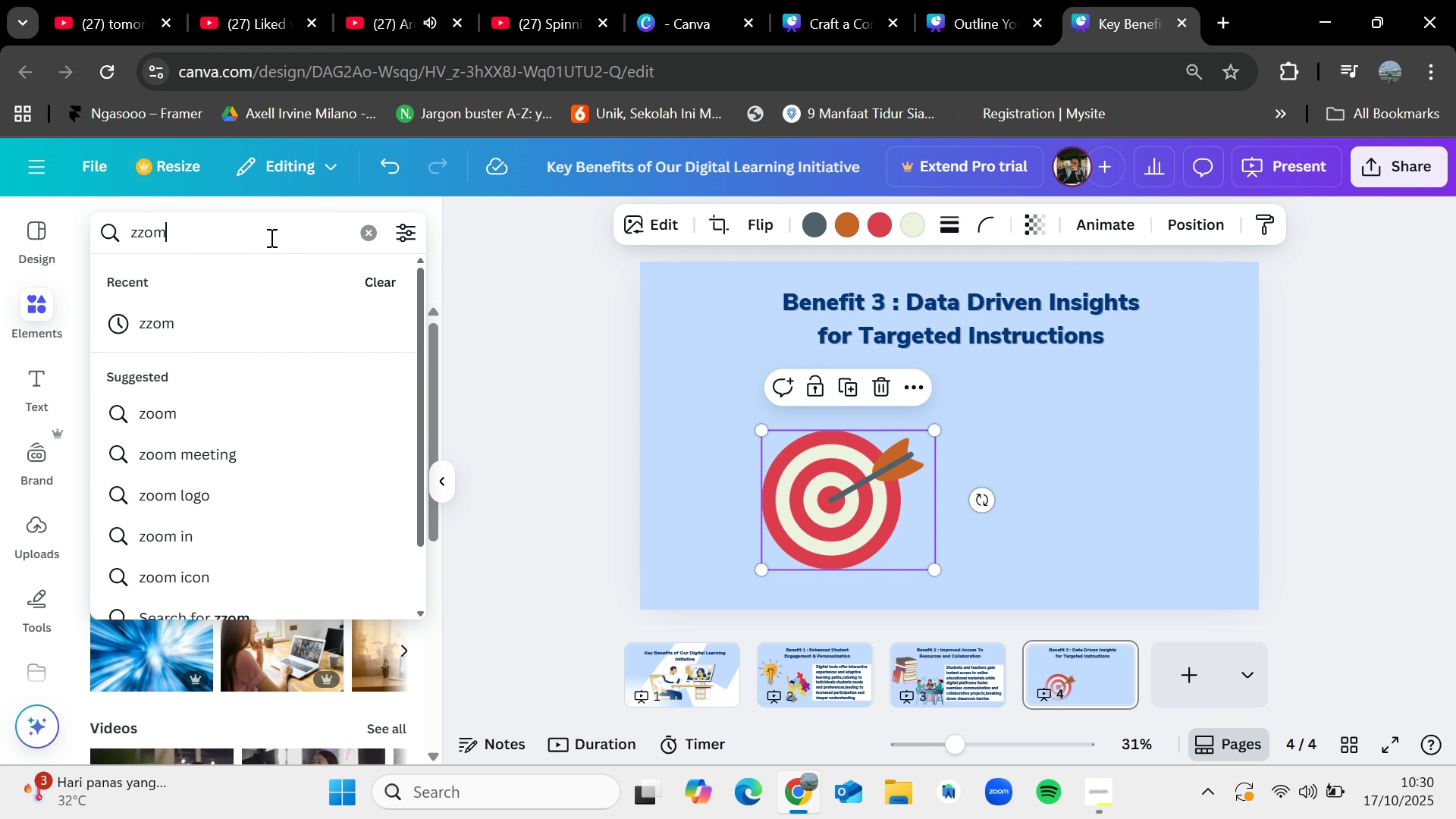 
key(Backspace)
key(Backspace)
key(Backspace)
type(oom)
 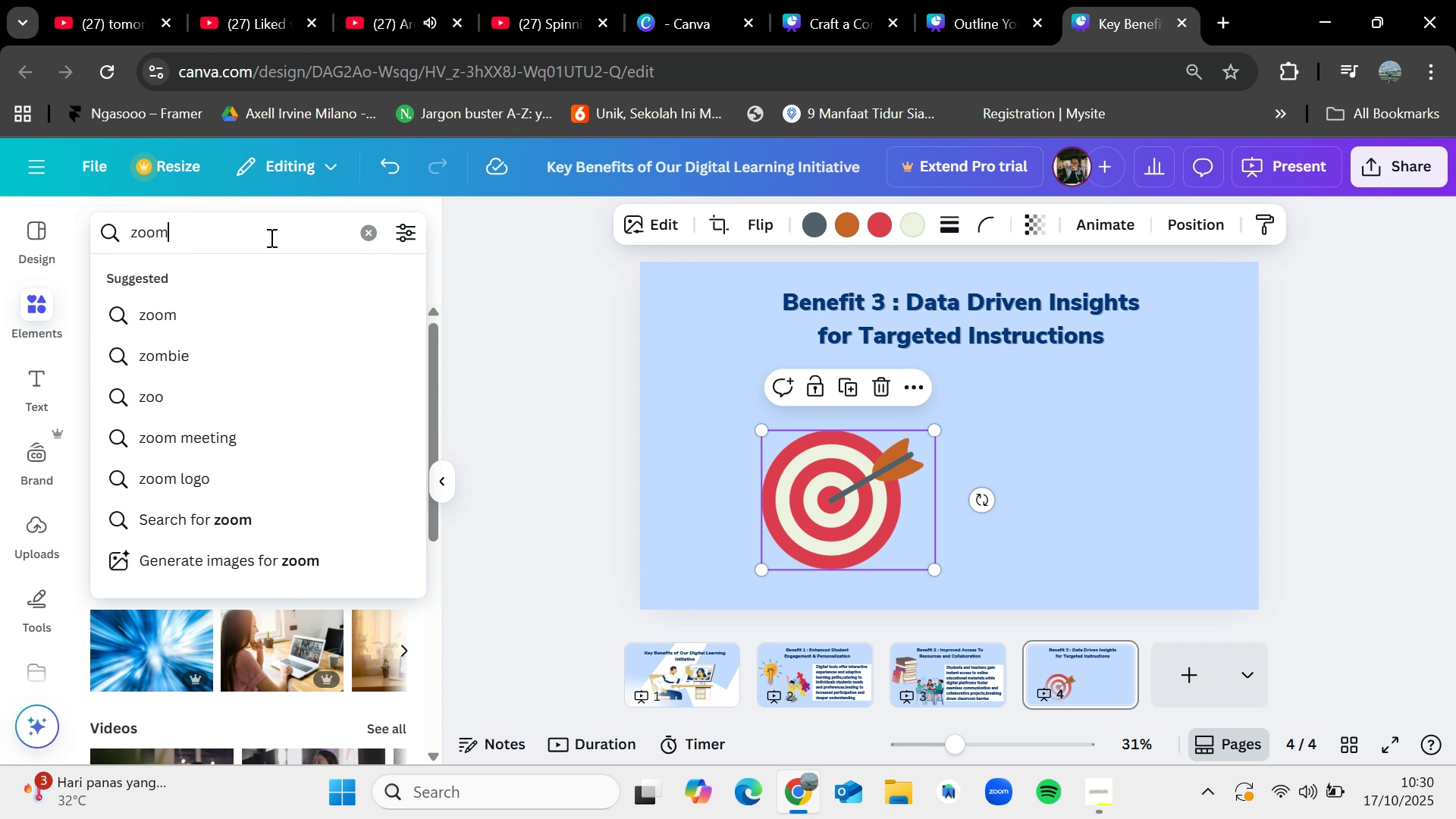 
key(Enter)
 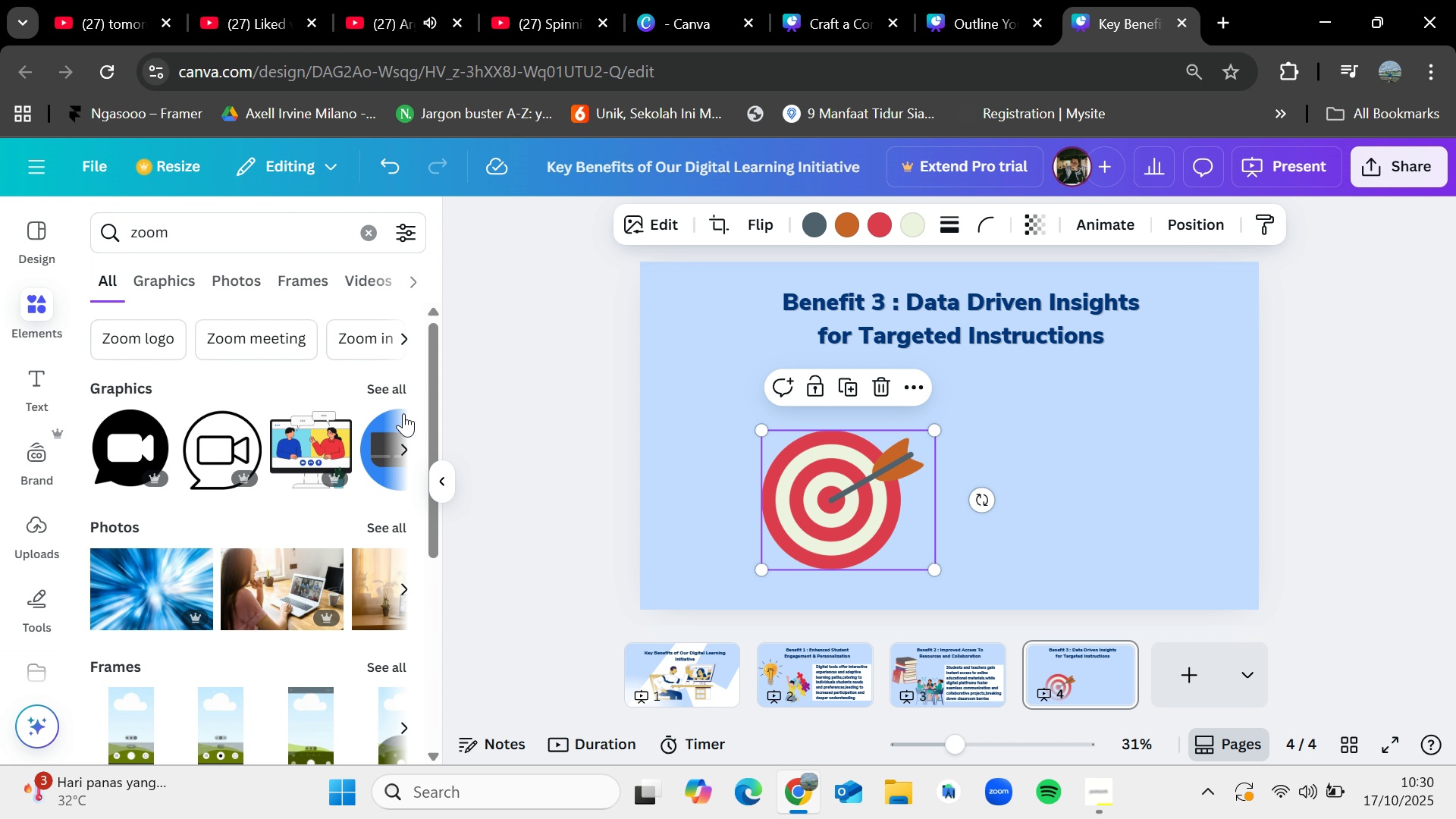 
left_click([396, 388])
 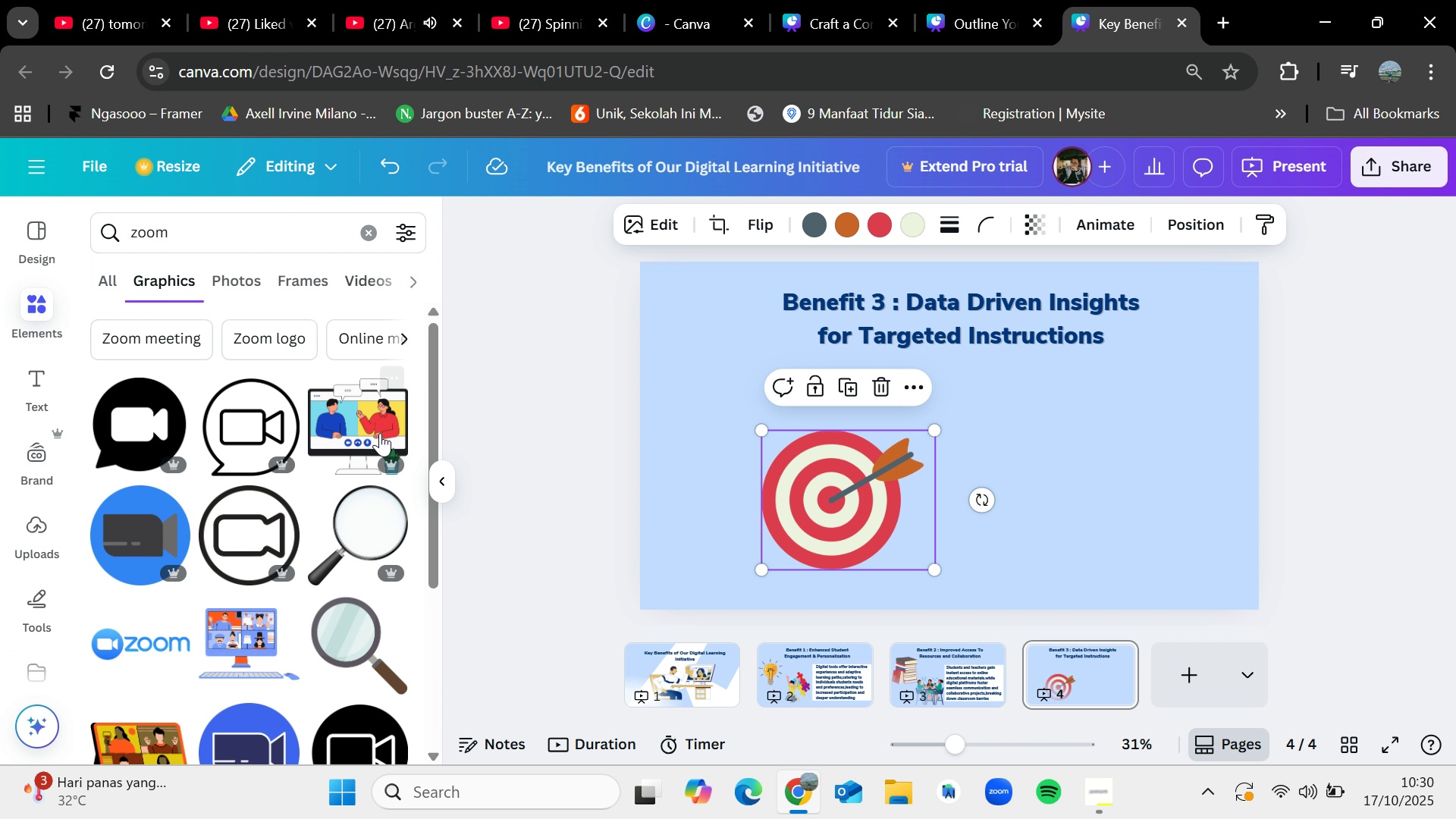 
scroll: coordinate [370, 557], scroll_direction: down, amount: 1.0
 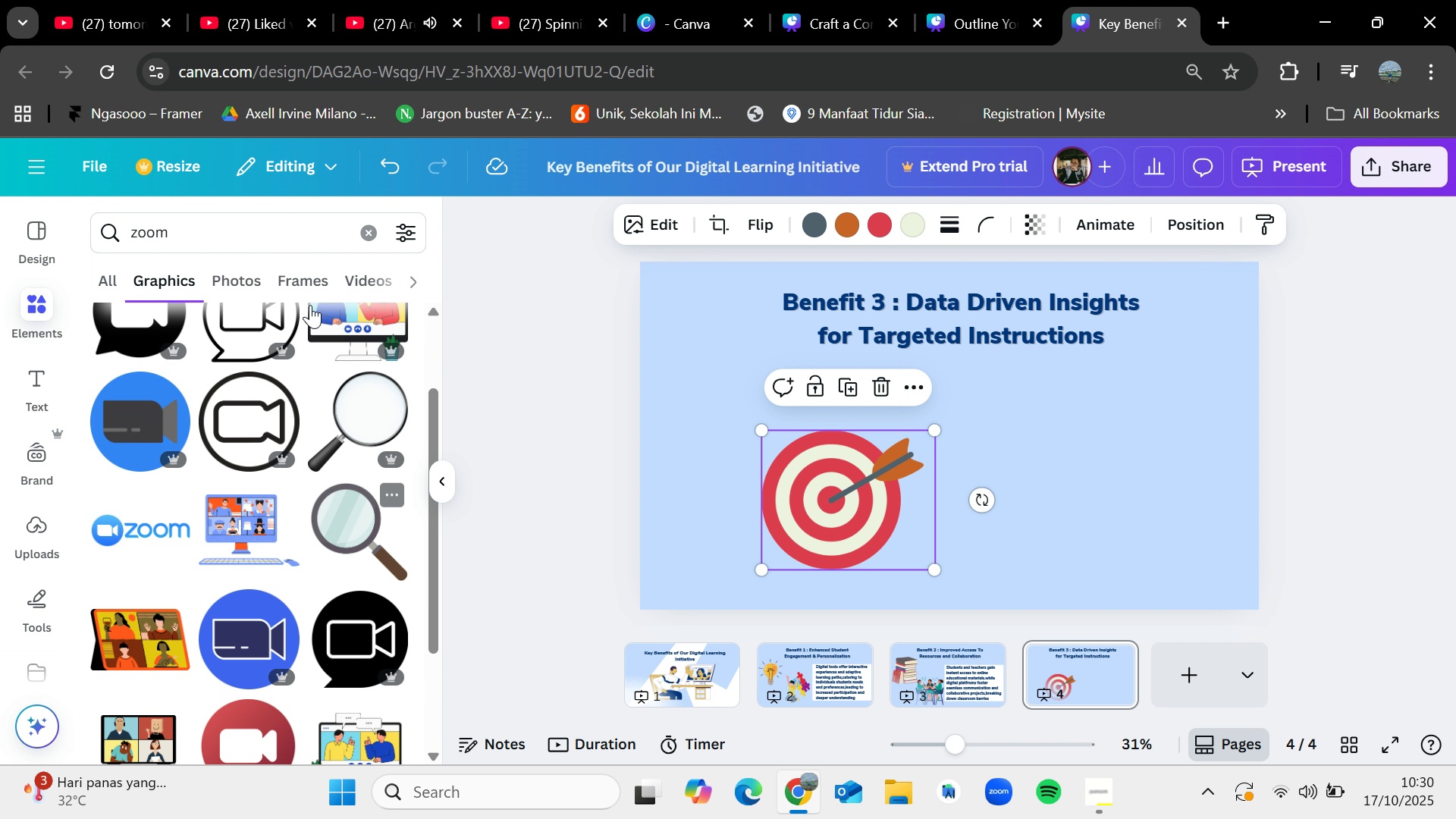 
left_click([361, 234])
 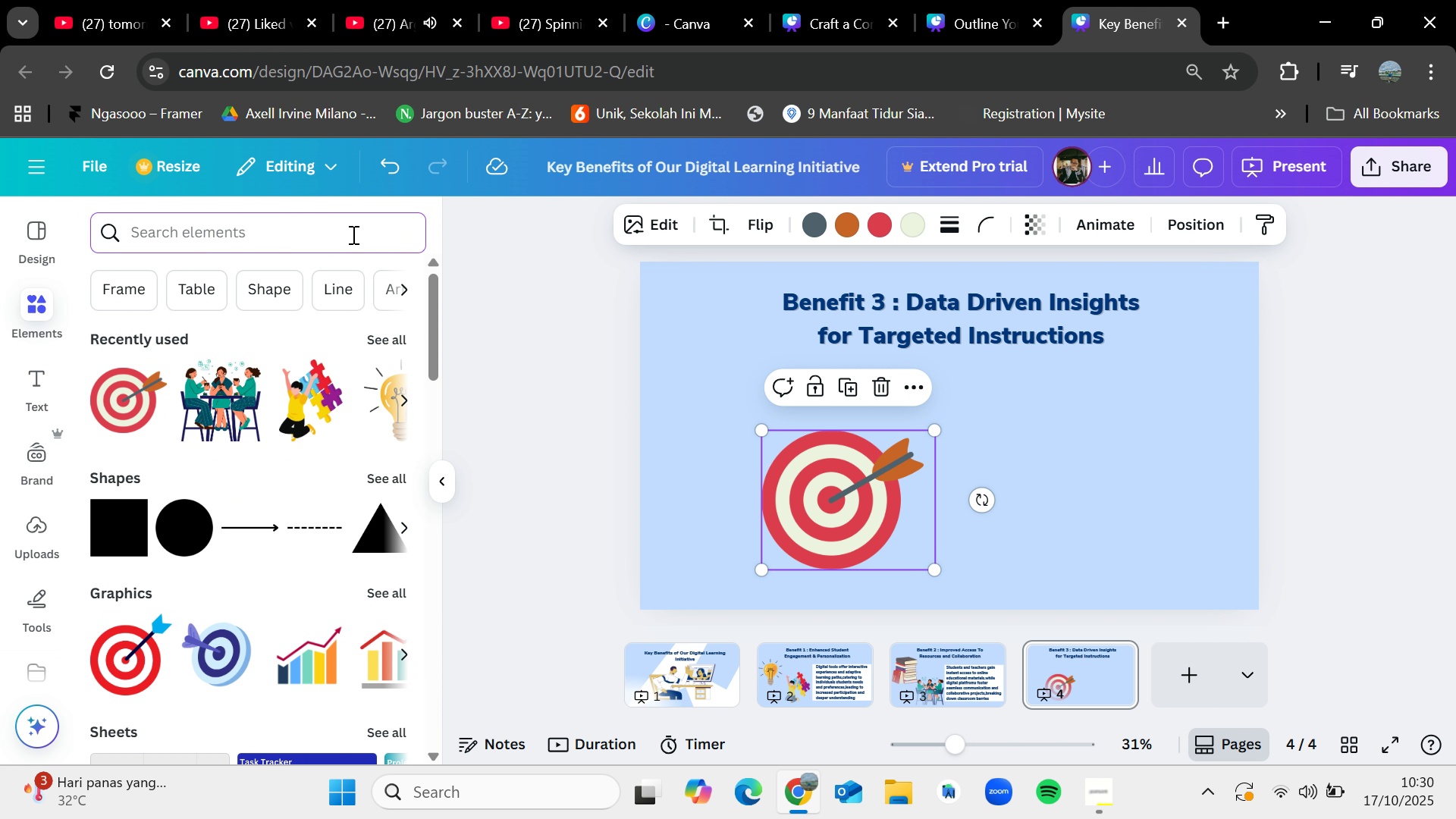 
type(manig)
 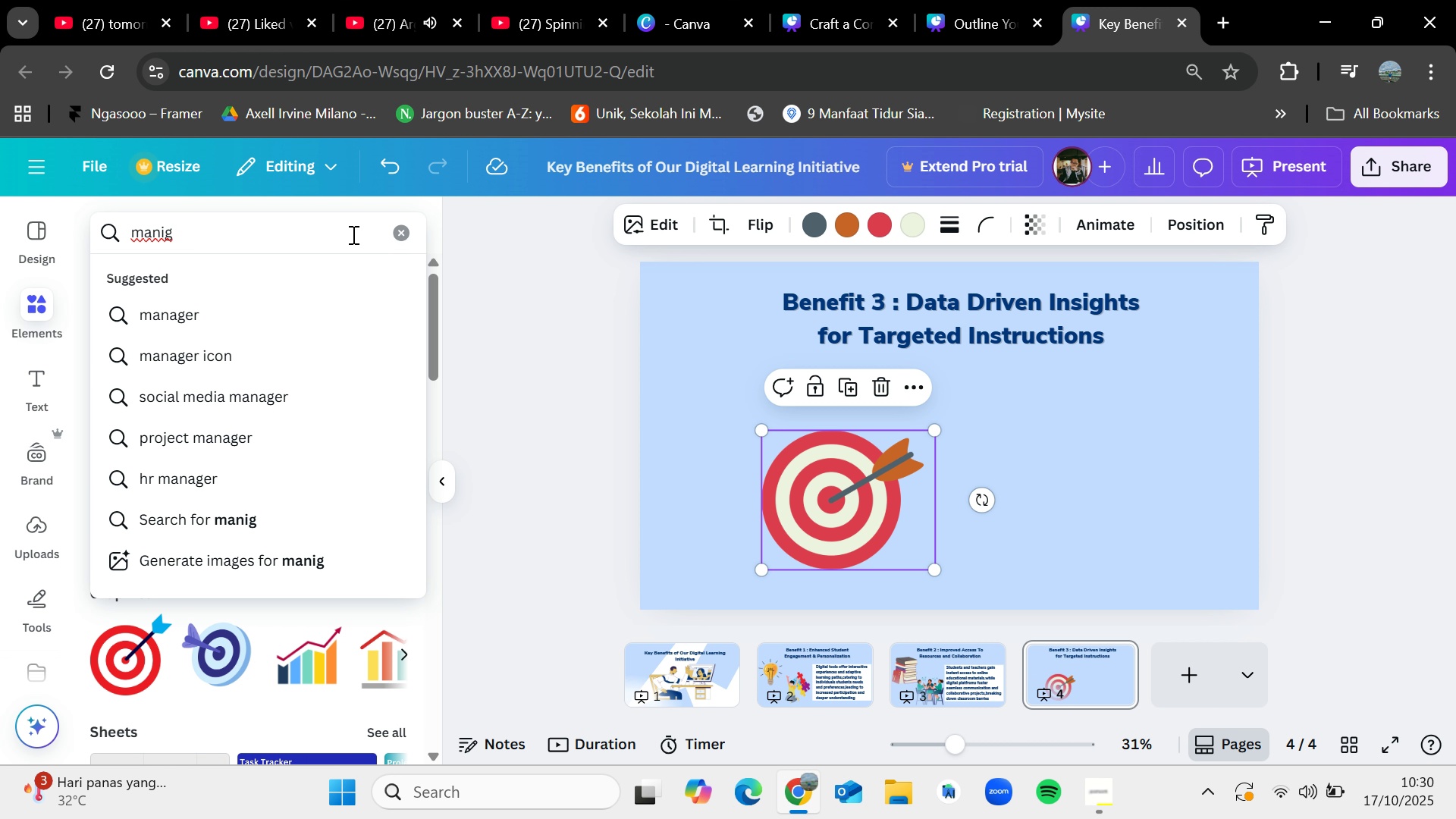 
key(Backspace)
key(Backspace)
key(Backspace)
type(gni)
 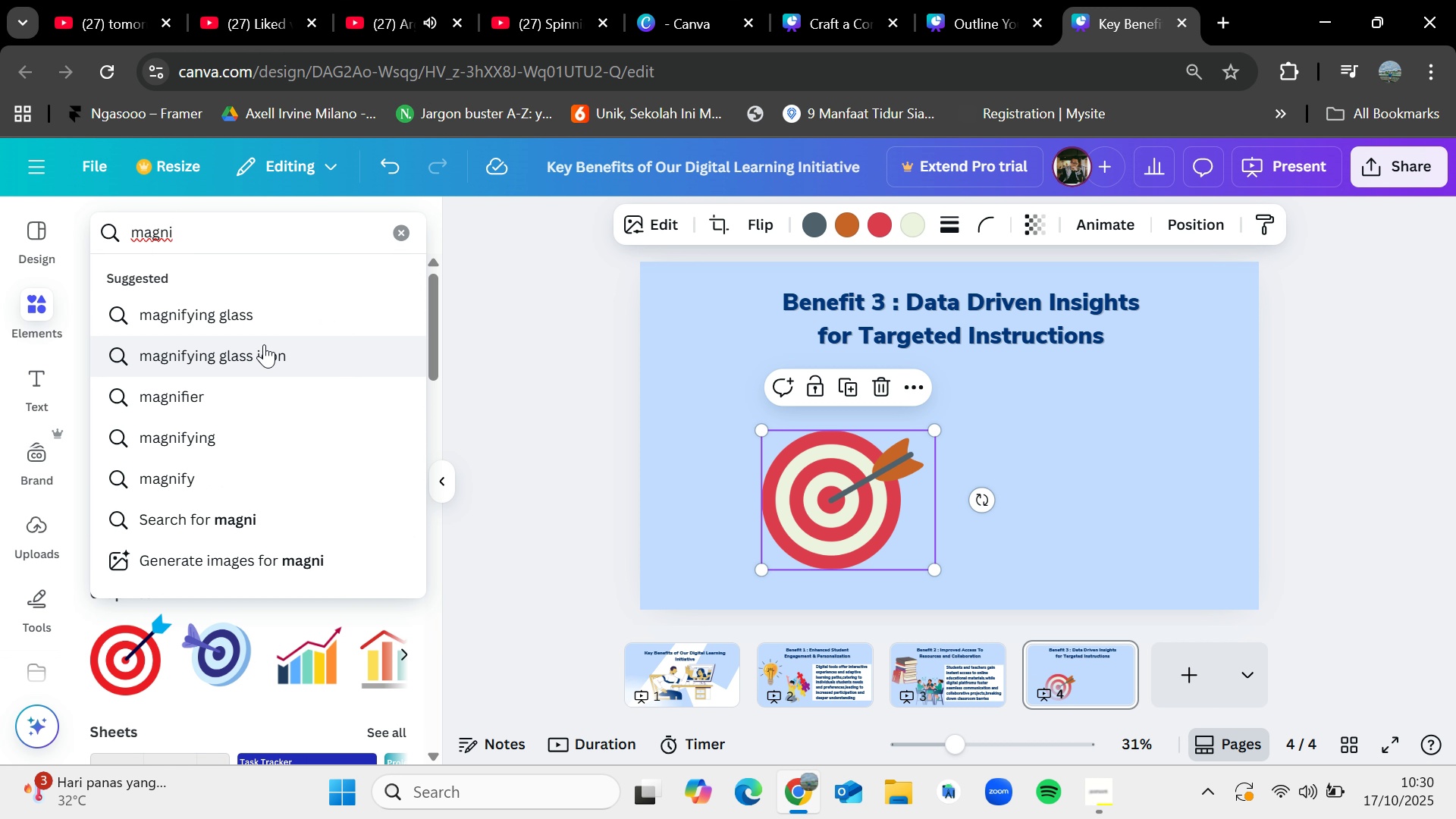 
left_click([265, 319])
 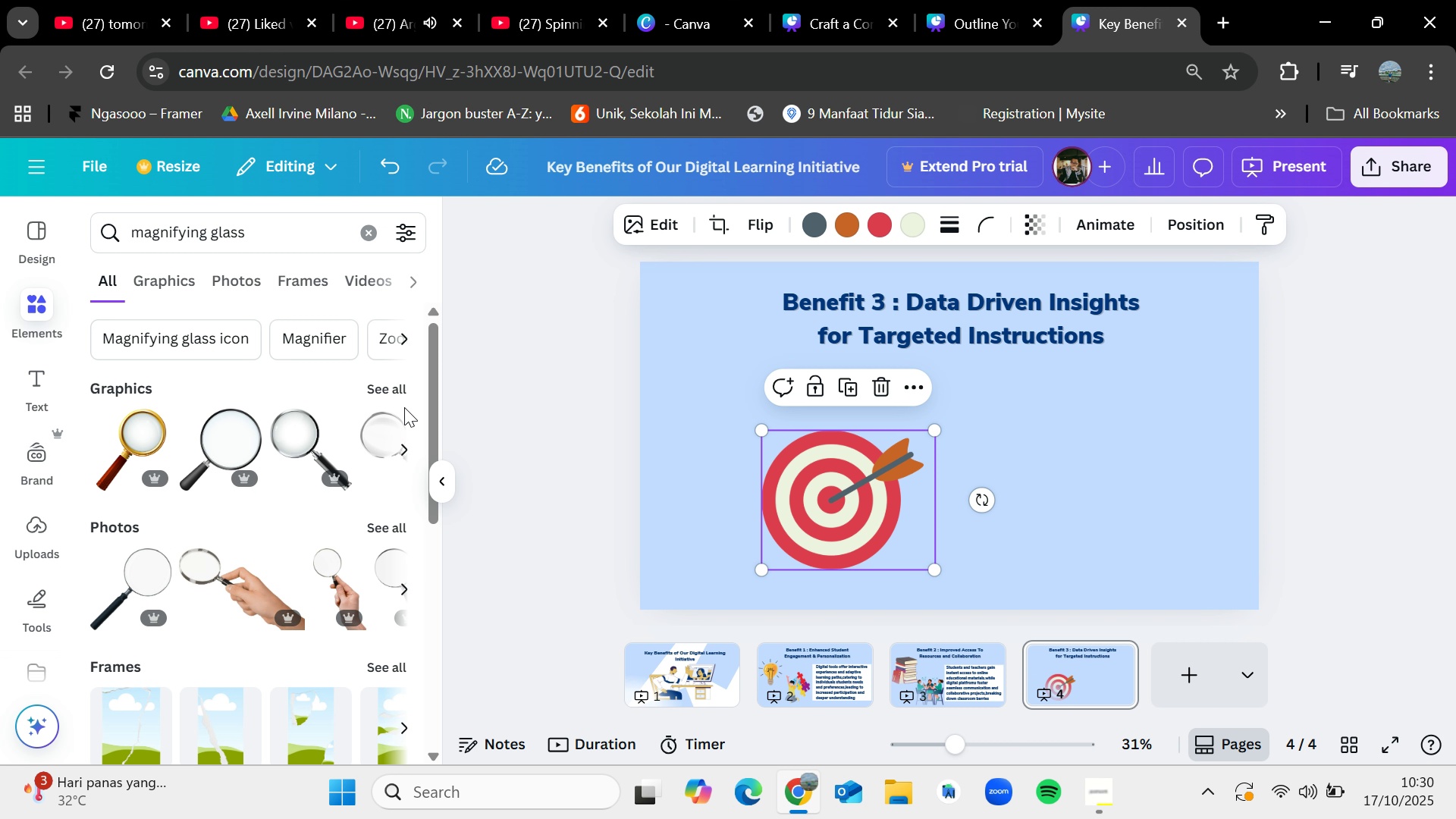 
left_click([401, 394])
 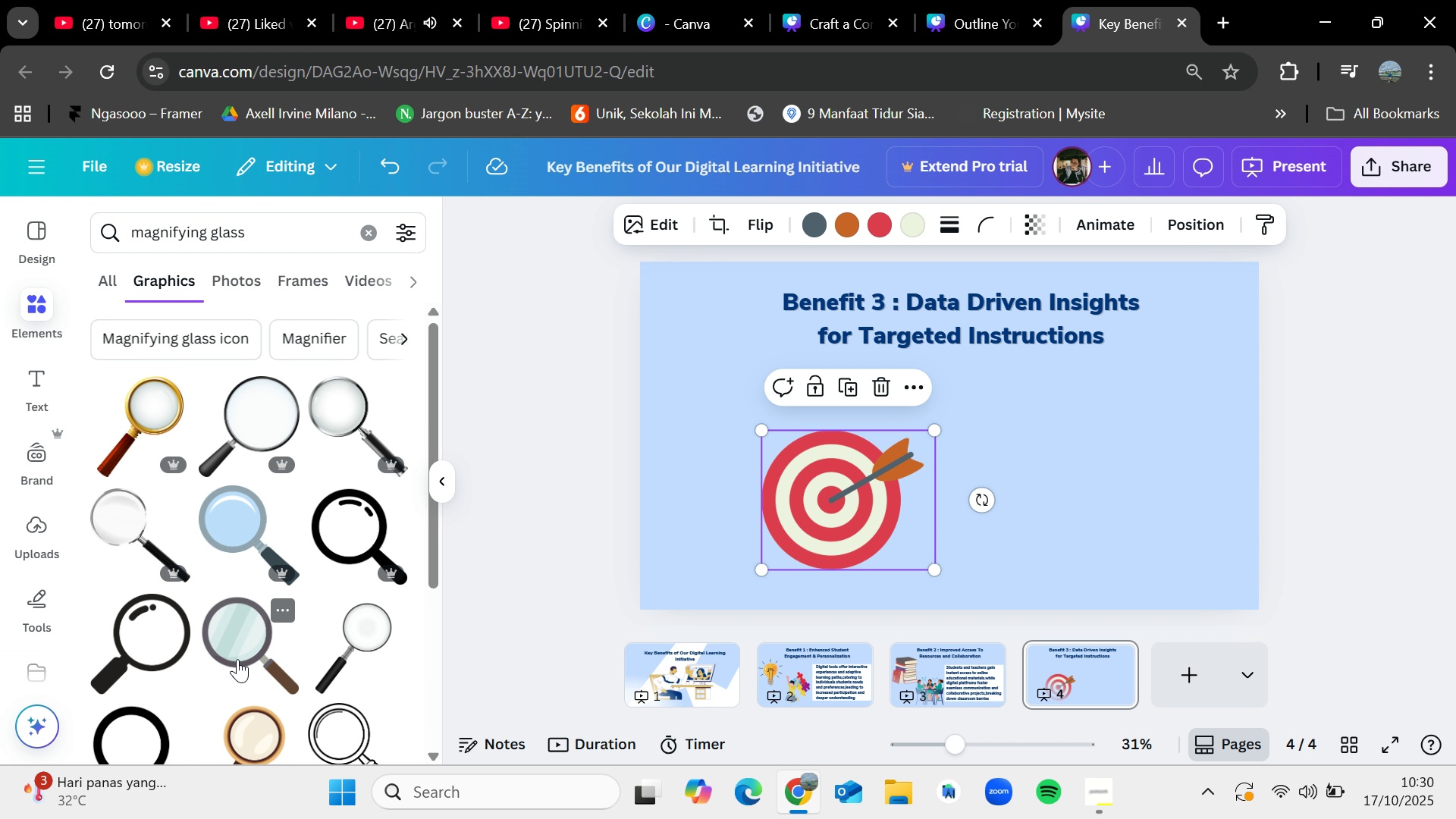 
left_click_drag(start_coordinate=[245, 649], to_coordinate=[707, 418])
 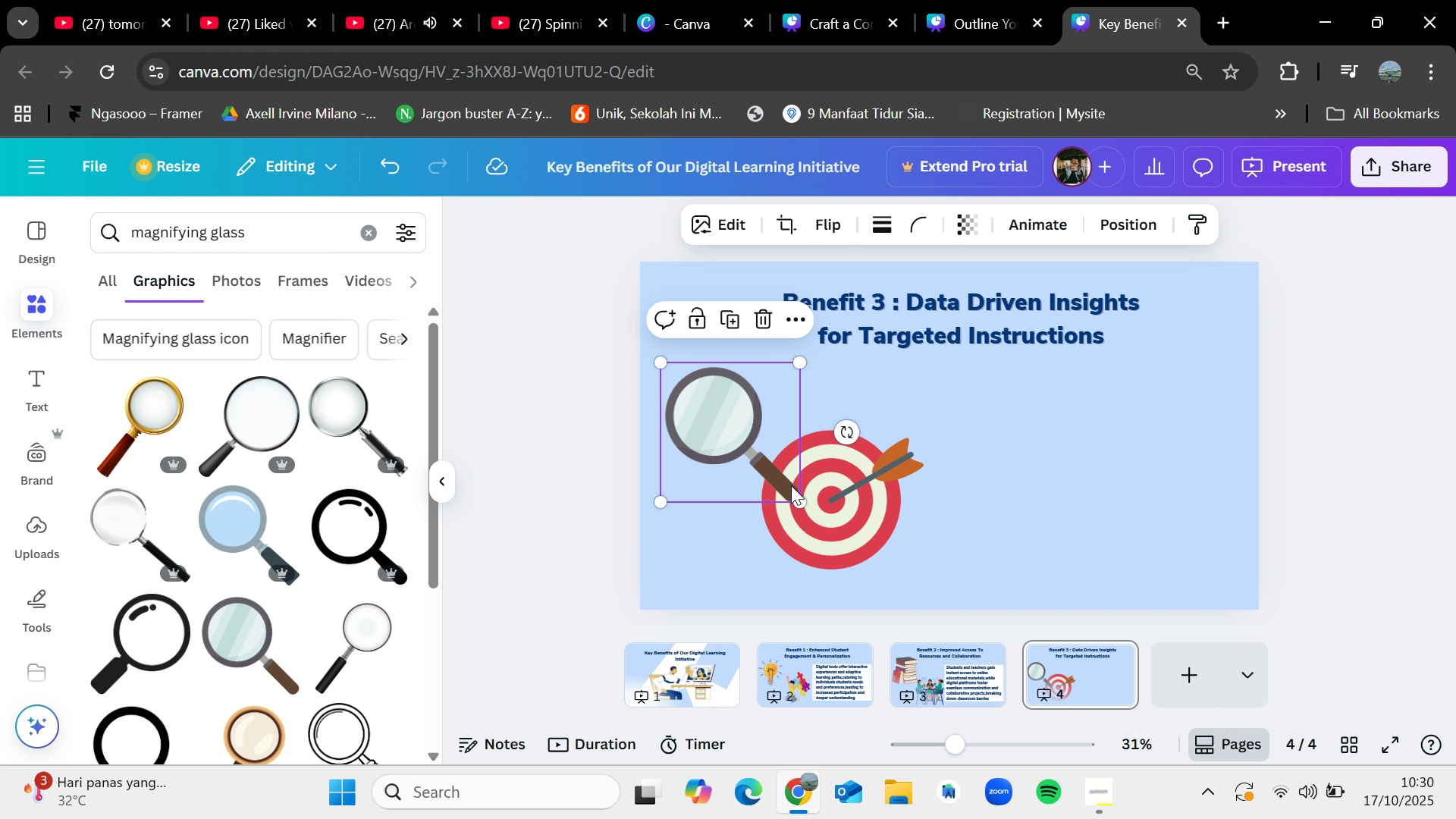 
left_click_drag(start_coordinate=[839, 507], to_coordinate=[851, 519])
 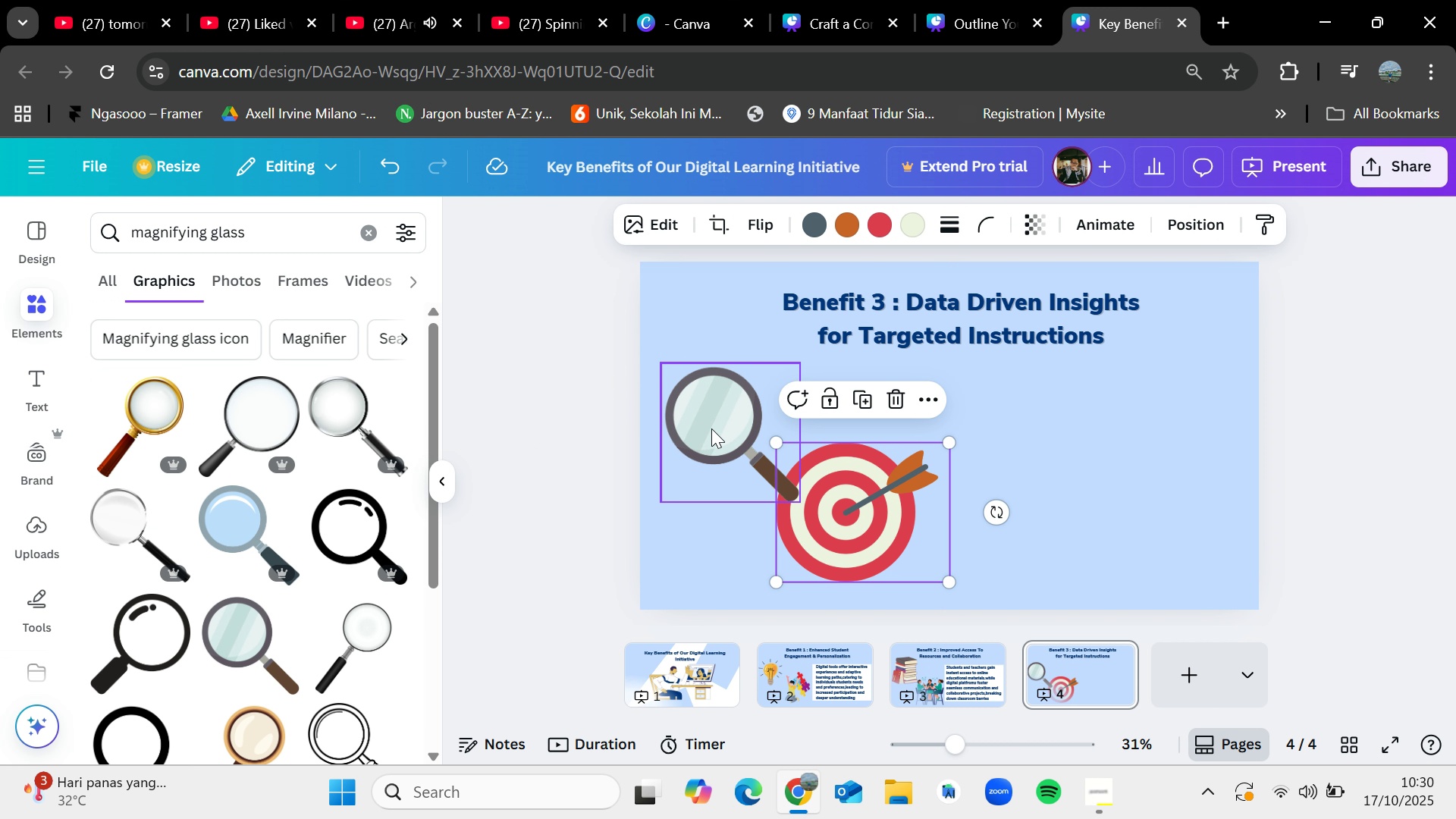 
left_click_drag(start_coordinate=[711, 428], to_coordinate=[701, 415])
 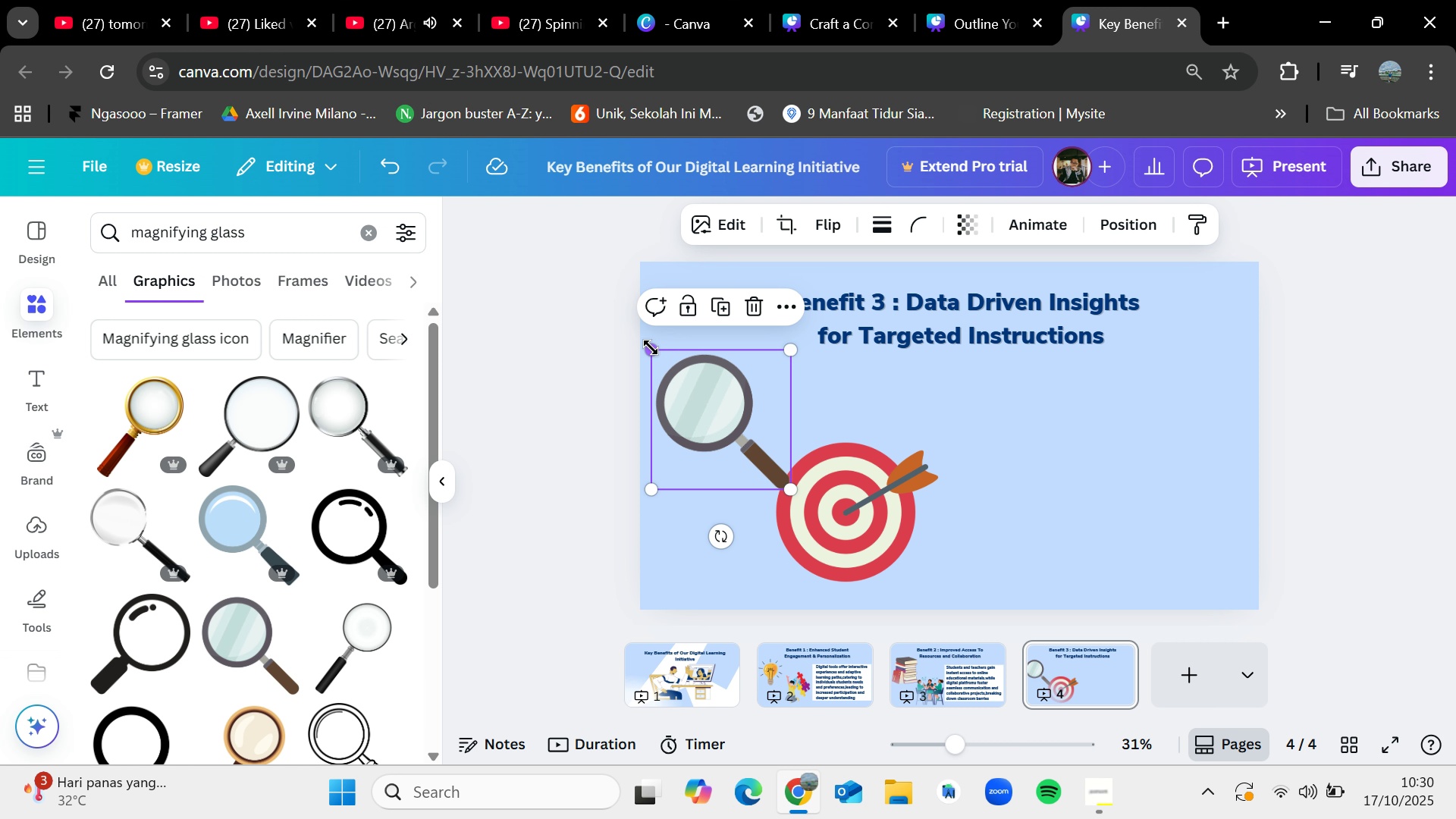 
left_click_drag(start_coordinate=[651, 347], to_coordinate=[669, 369])
 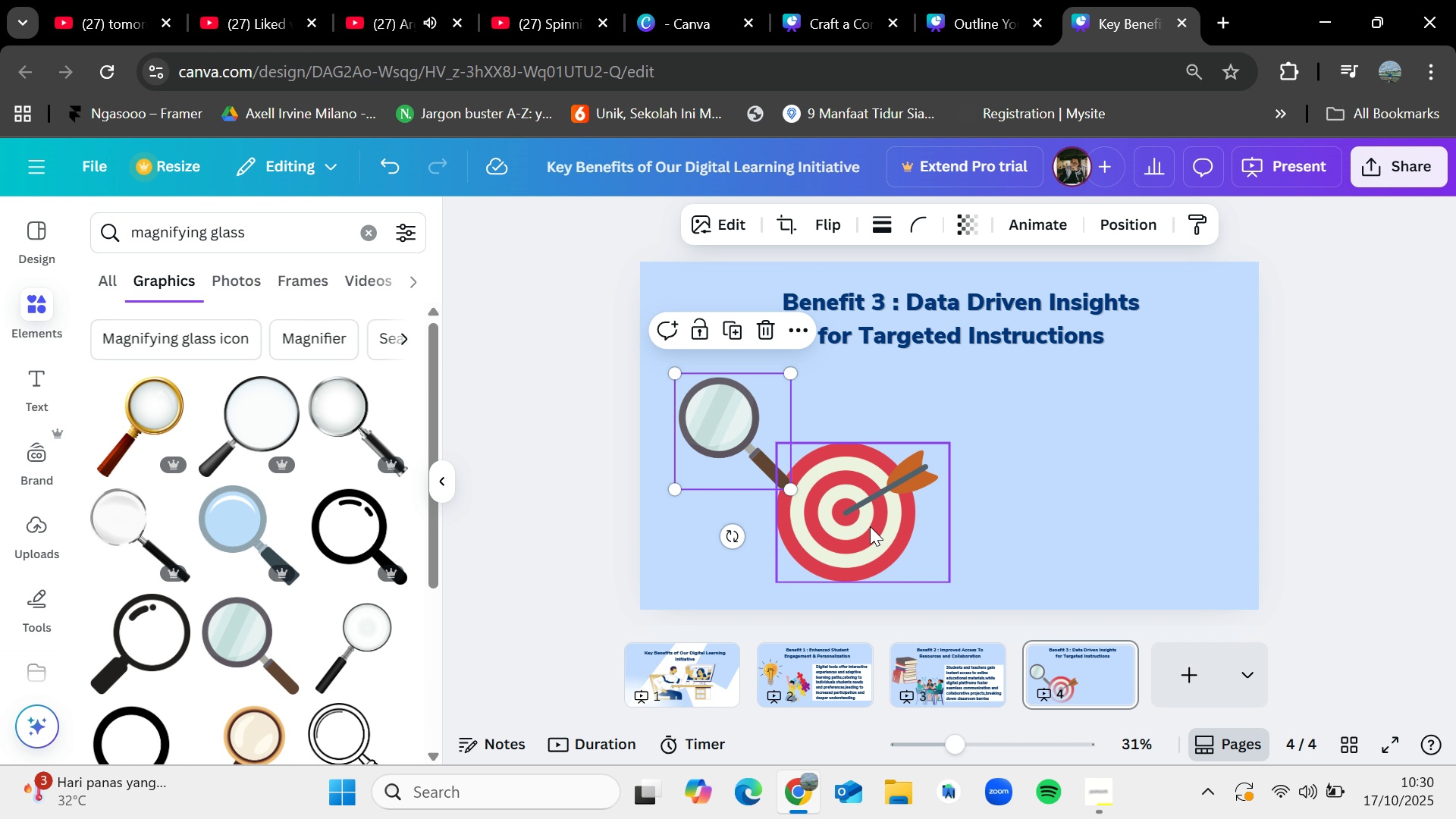 
left_click([870, 526])
 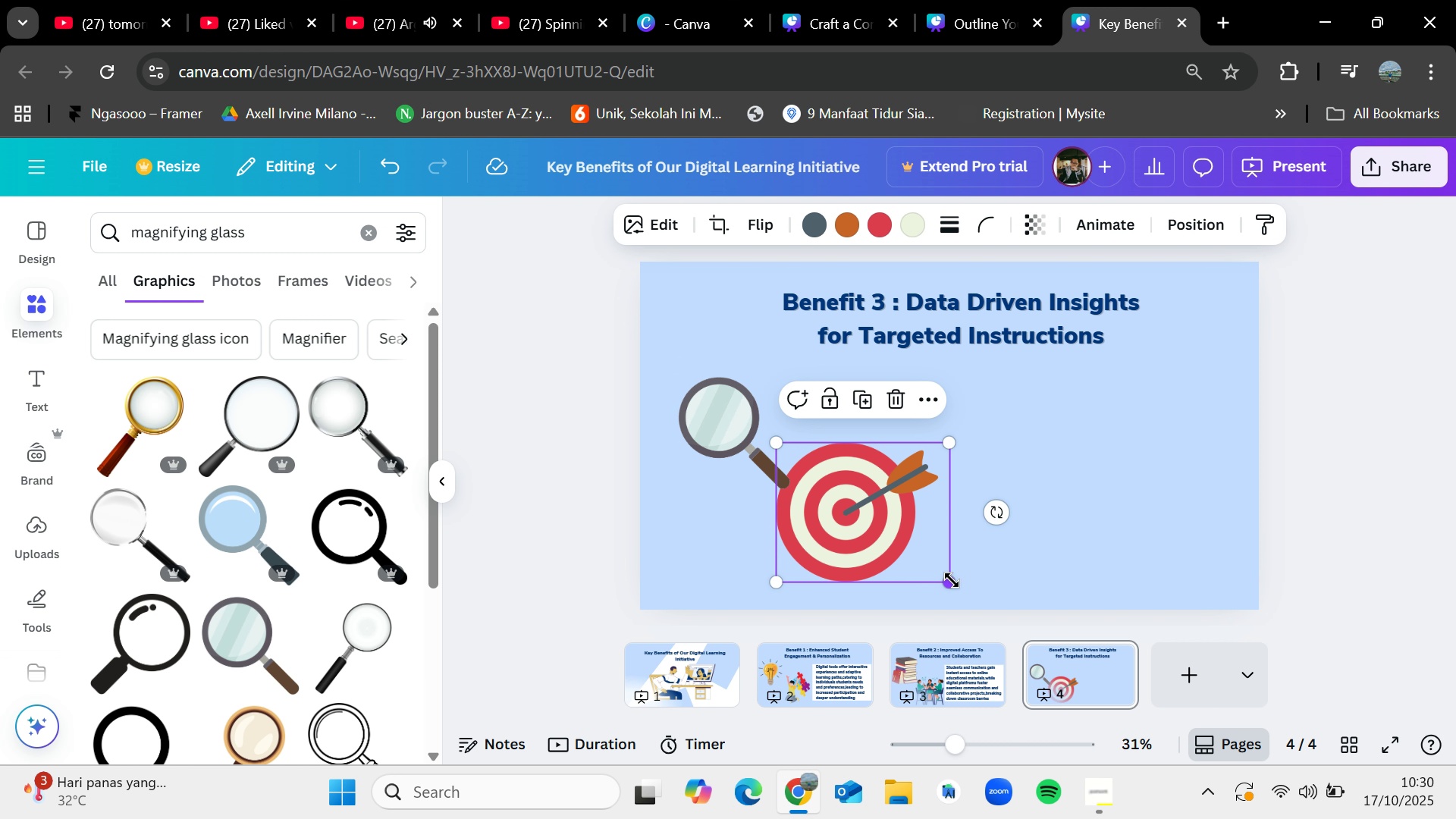 
left_click_drag(start_coordinate=[952, 580], to_coordinate=[906, 557])
 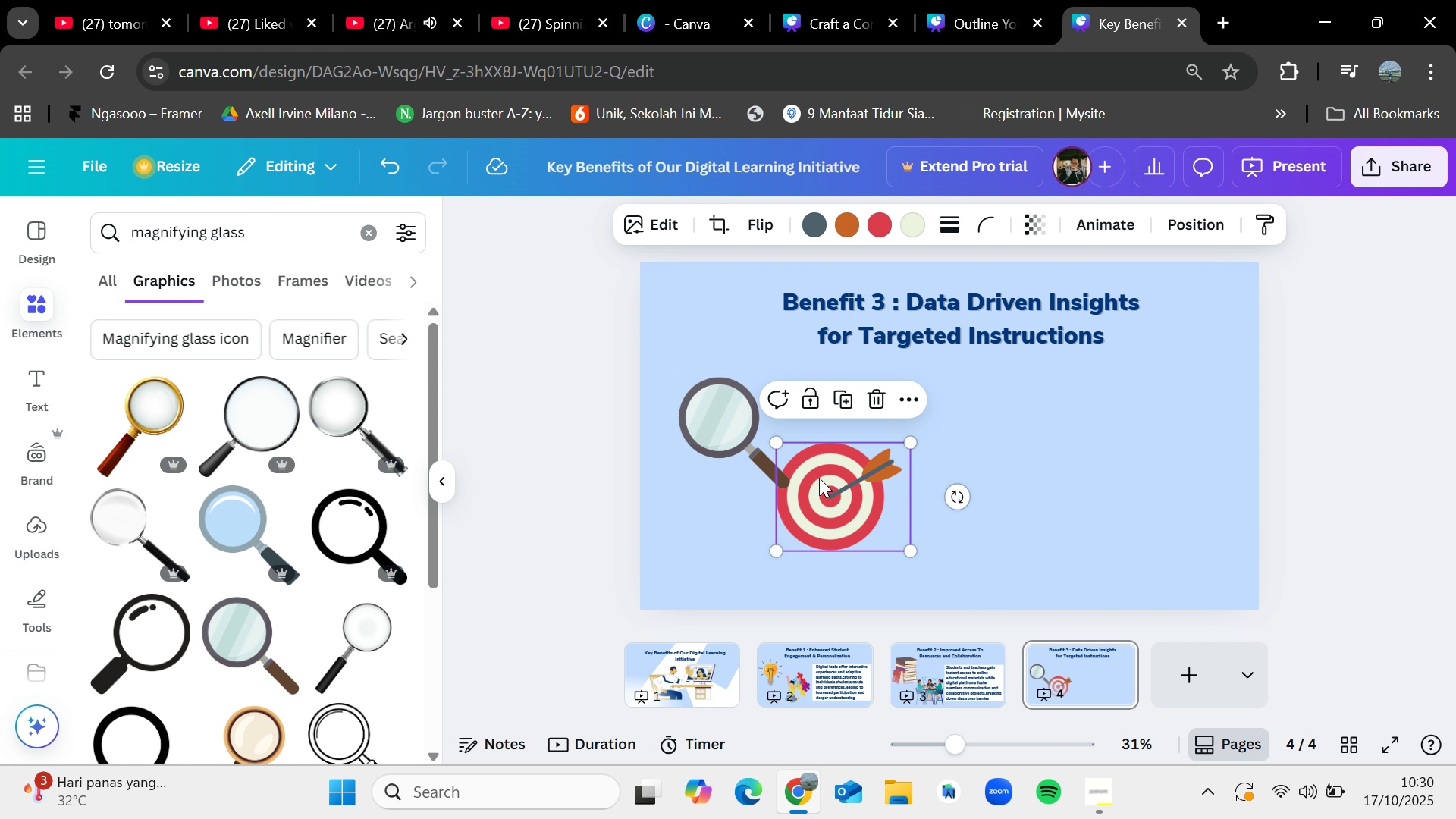 
left_click_drag(start_coordinate=[819, 479], to_coordinate=[837, 520])
 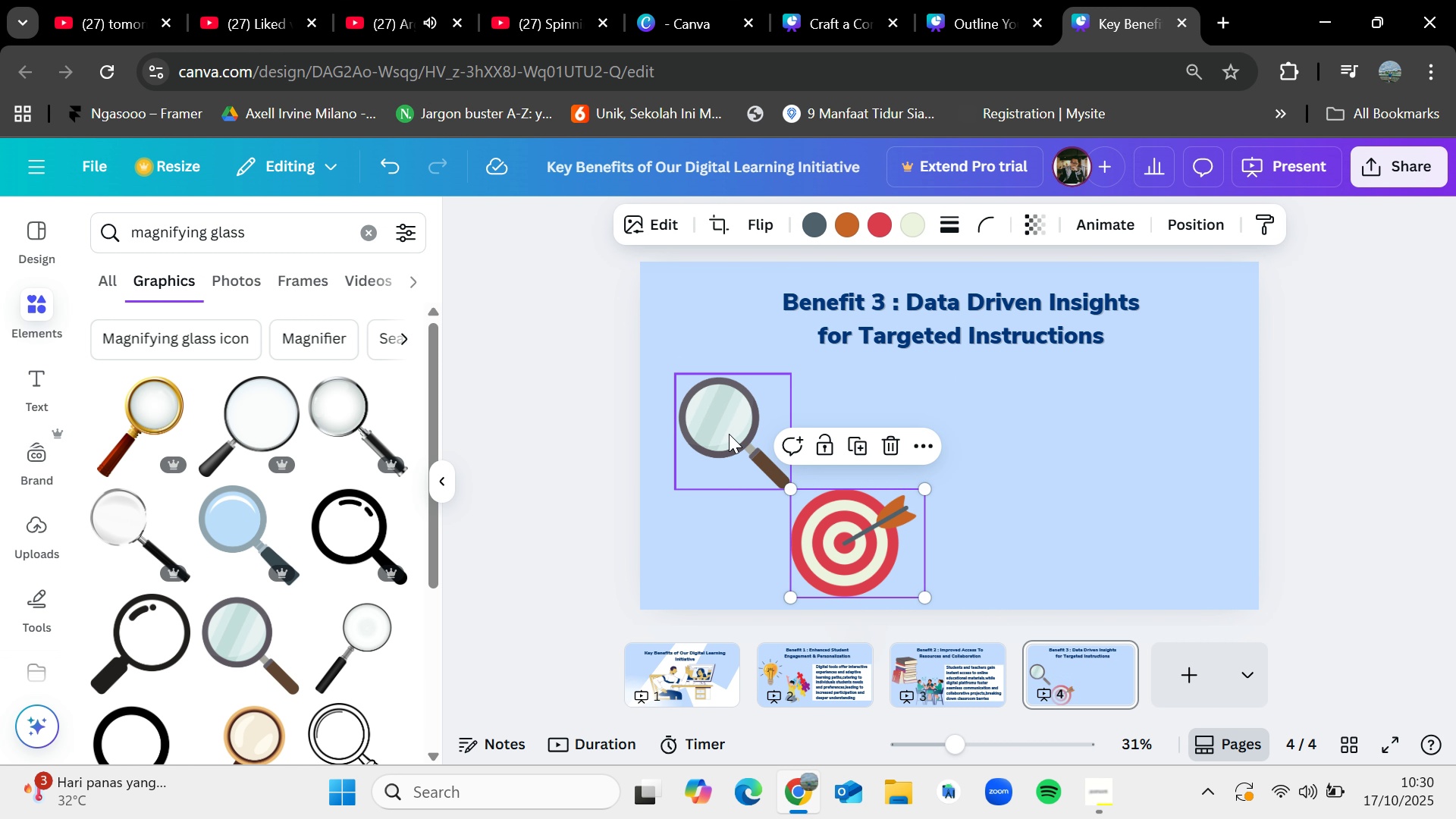 
left_click_drag(start_coordinate=[729, 434], to_coordinate=[726, 419])
 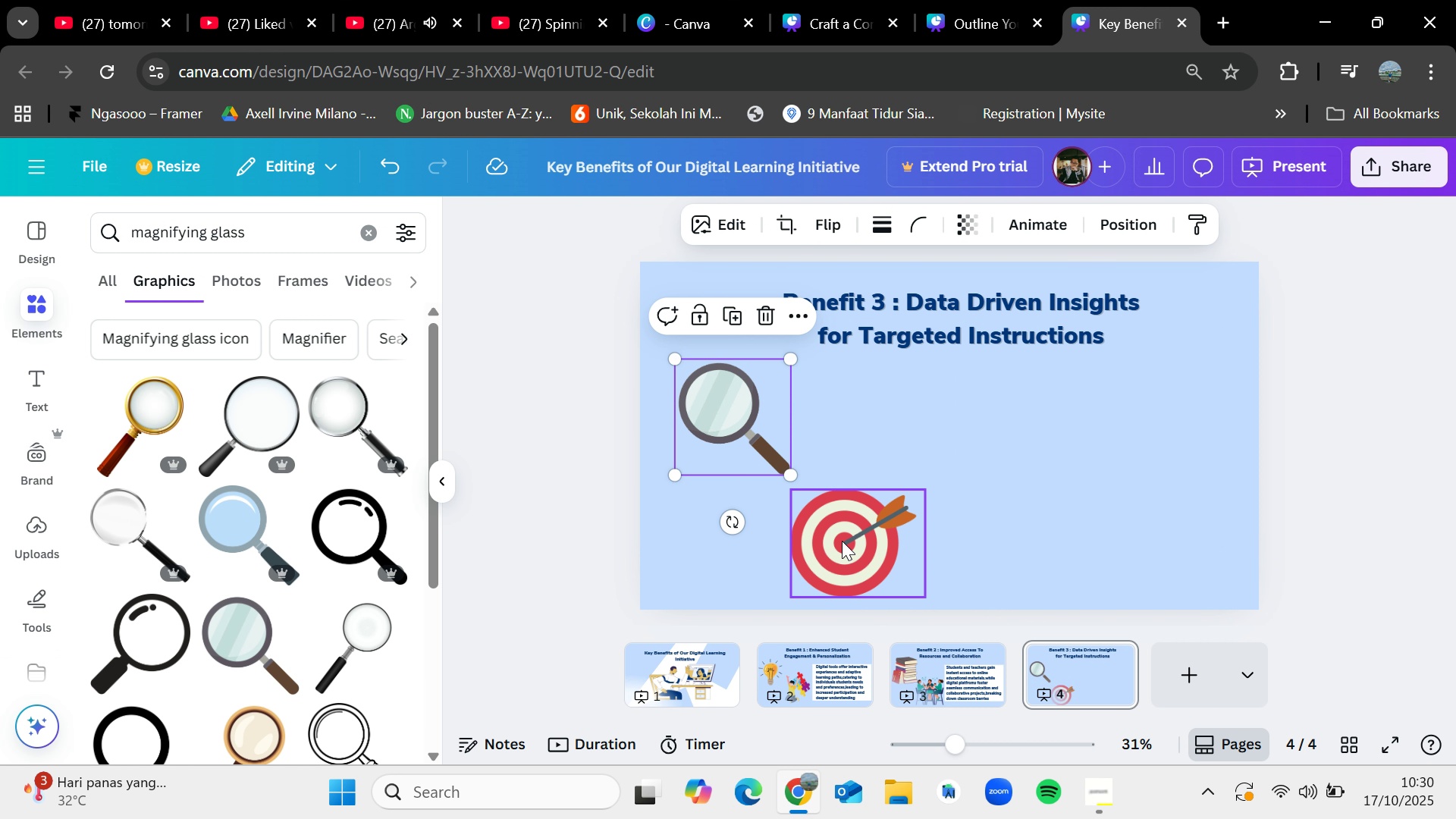 
left_click_drag(start_coordinate=[842, 541], to_coordinate=[833, 535])
 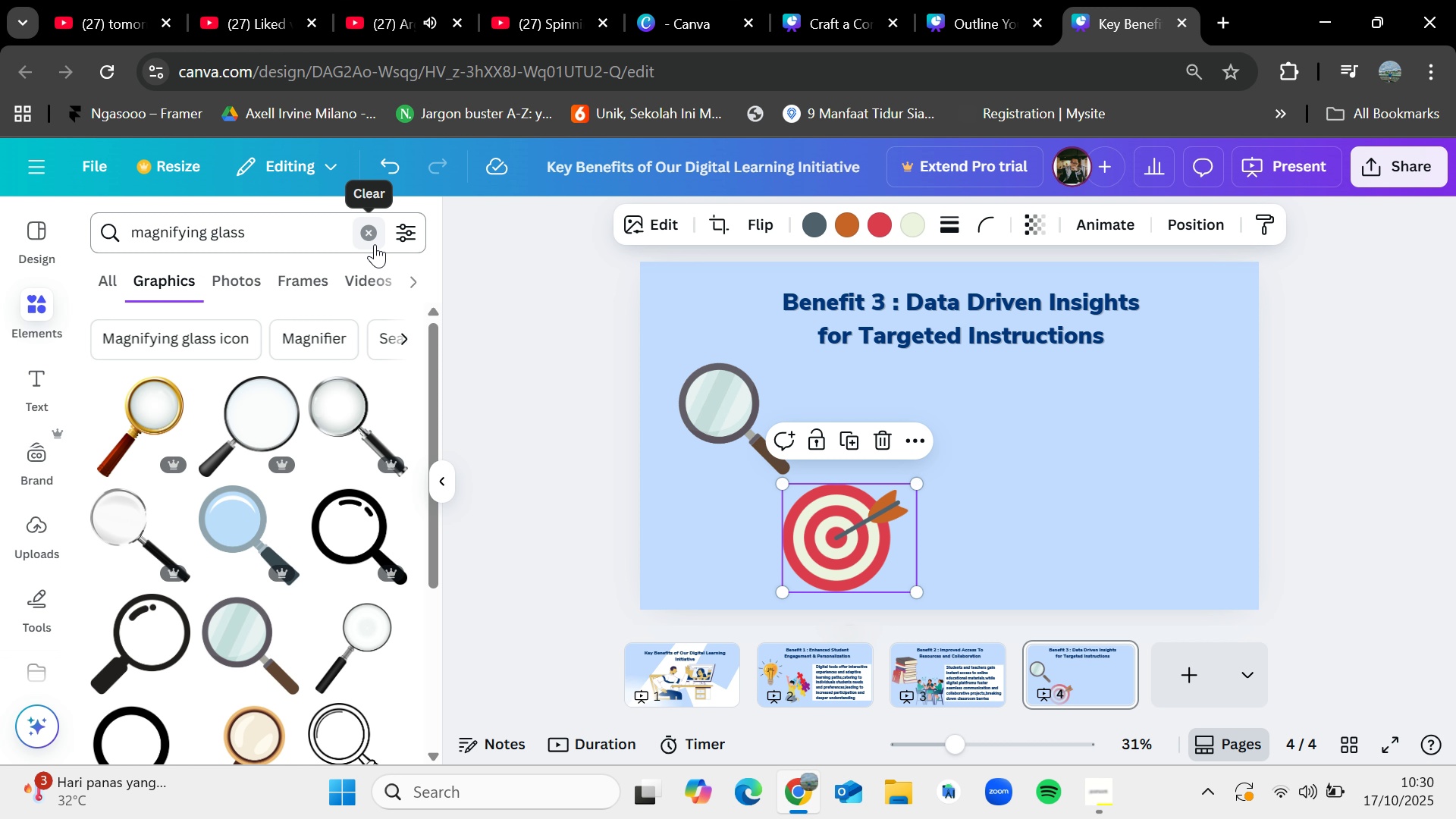 
left_click([375, 244])
 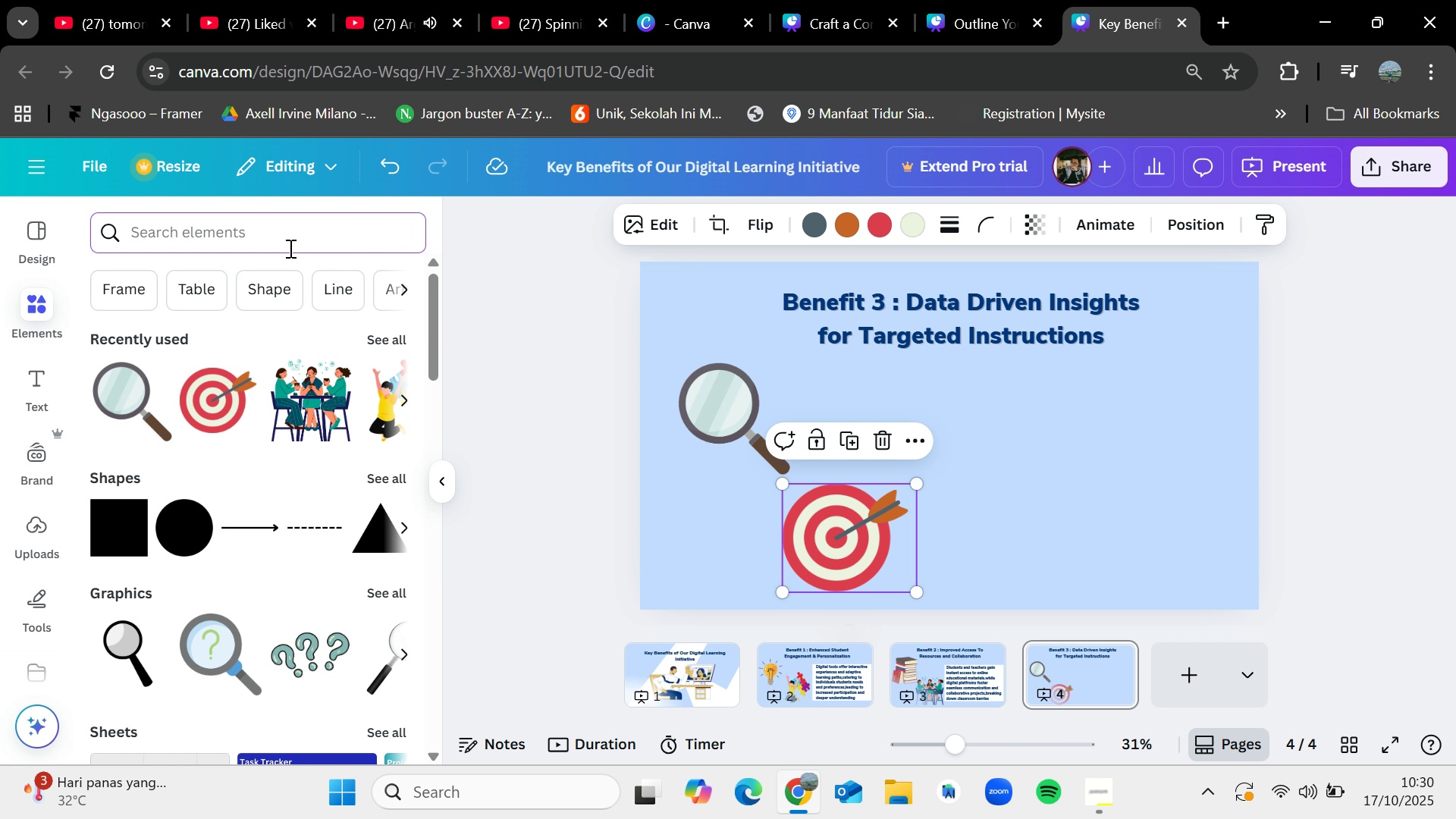 
type(graph)
 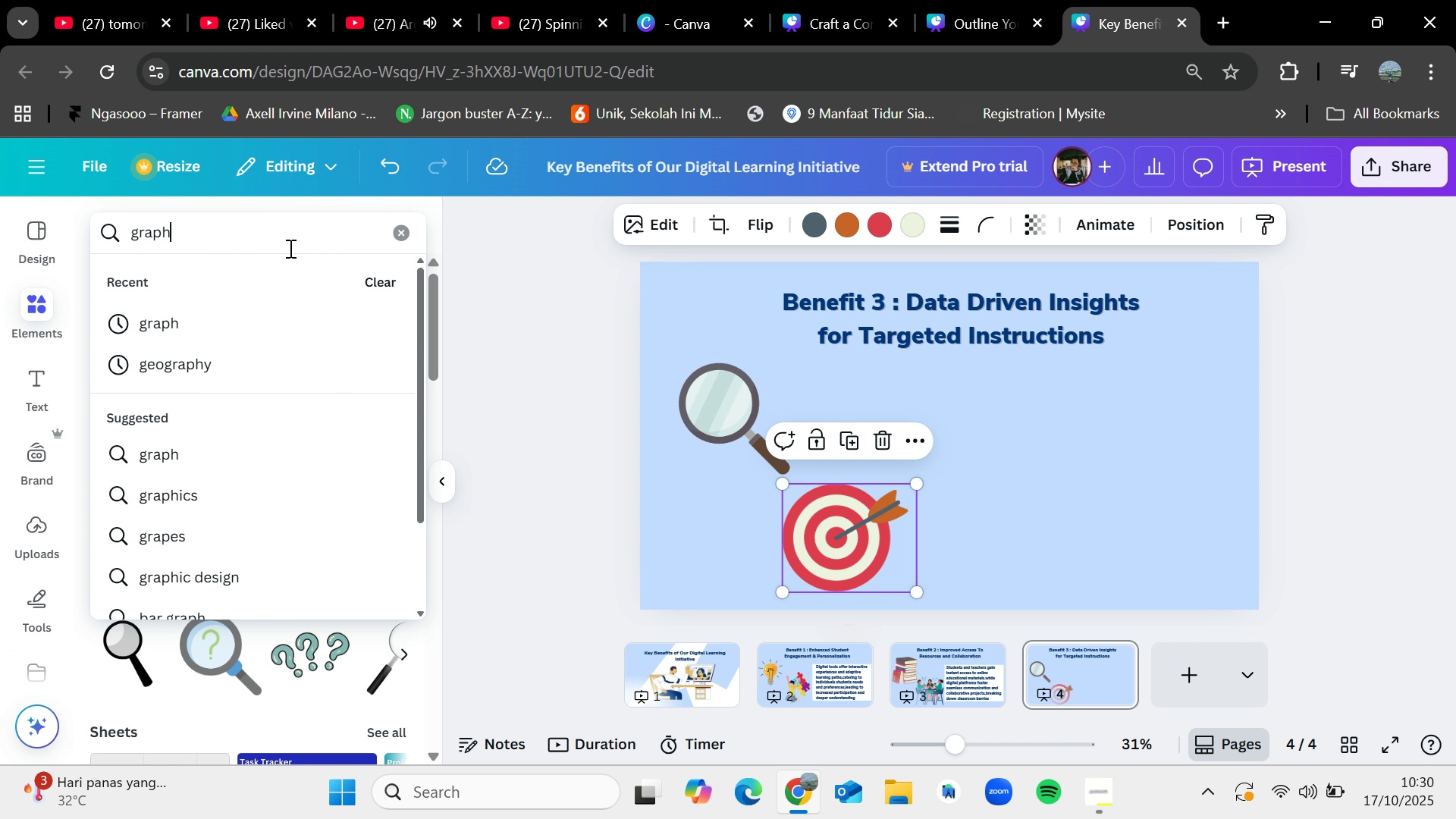 
key(Enter)
 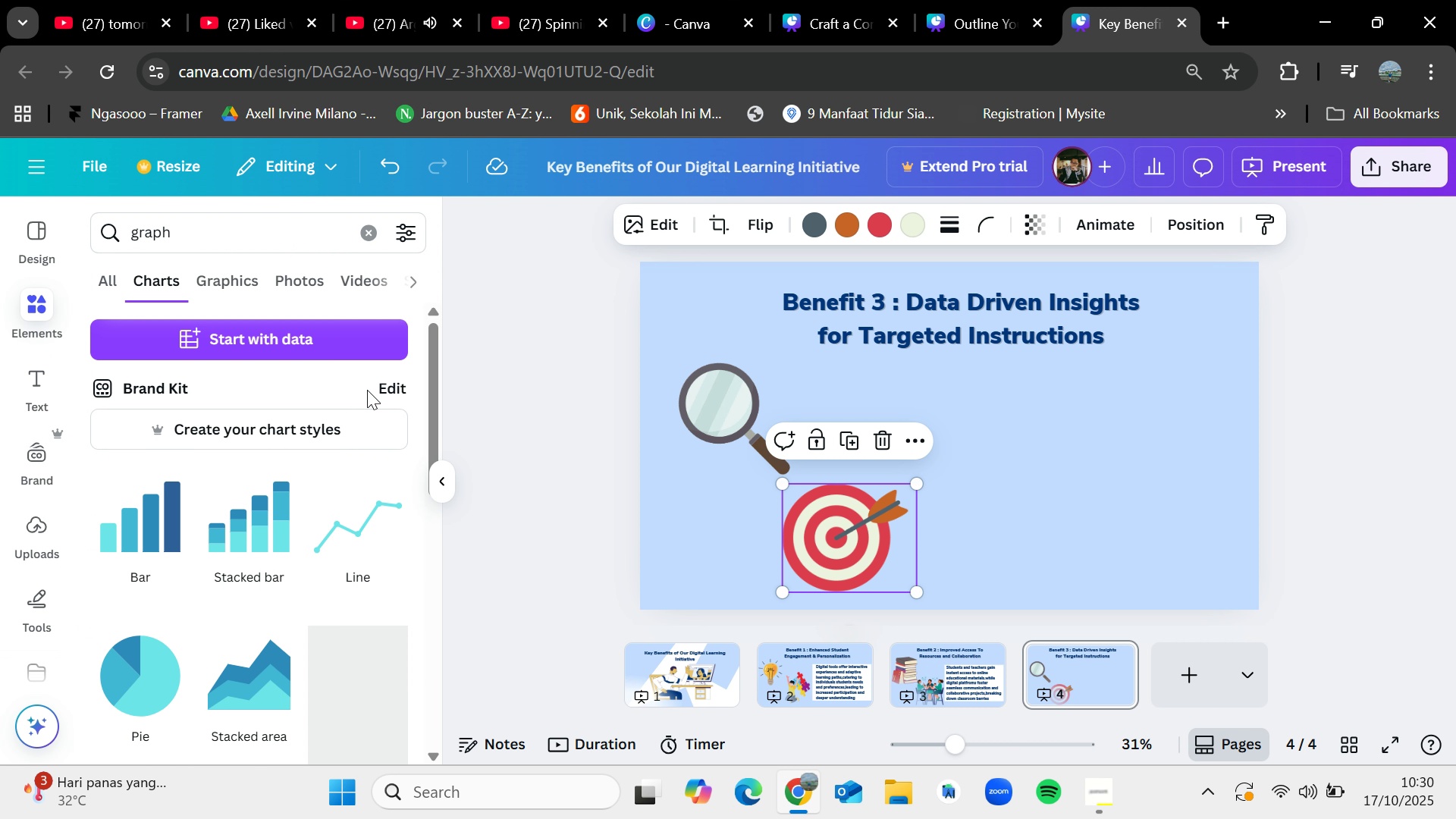 
scroll: coordinate [326, 511], scroll_direction: down, amount: 3.0
 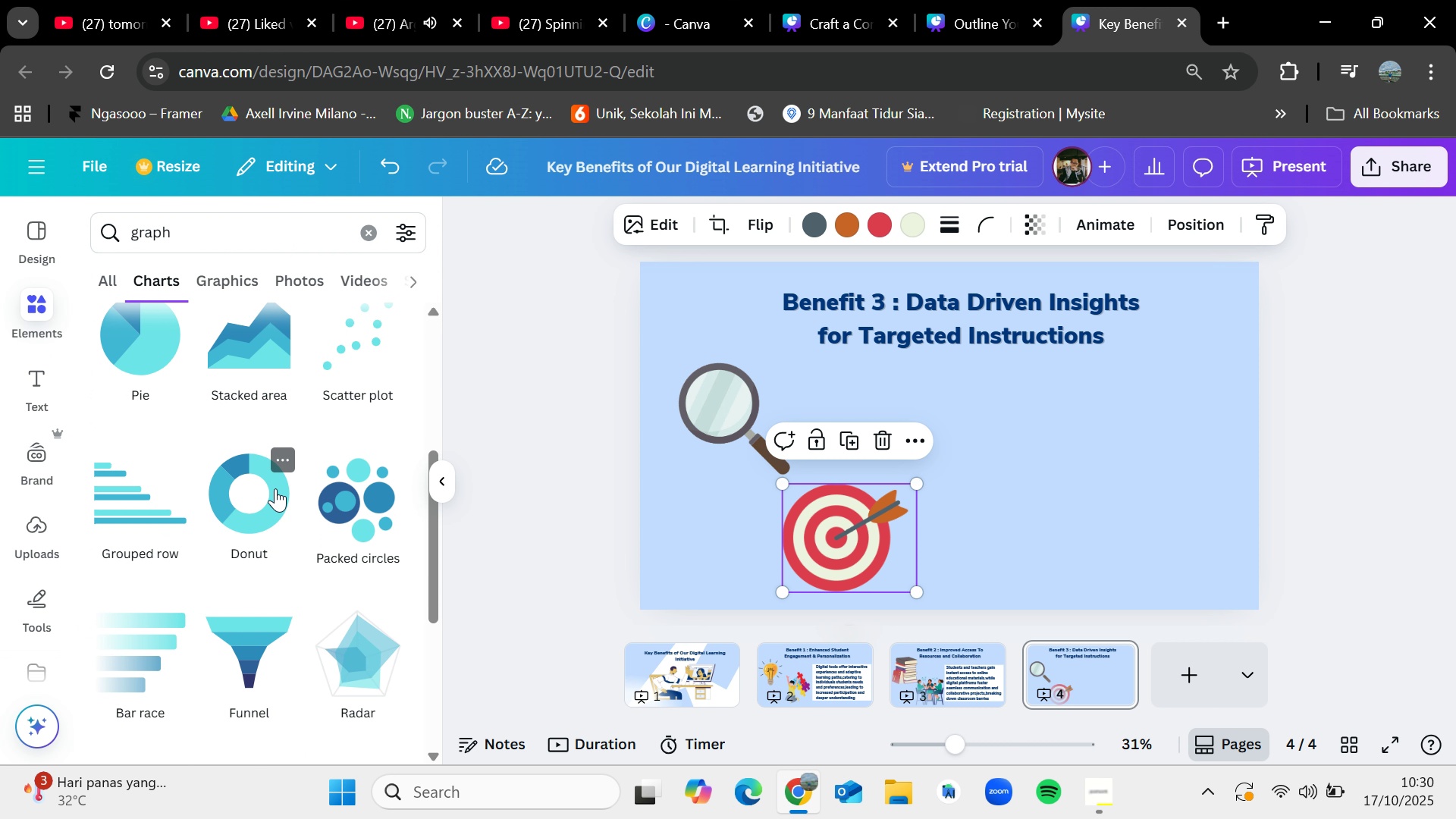 
scroll: coordinate [275, 488], scroll_direction: up, amount: 2.0
 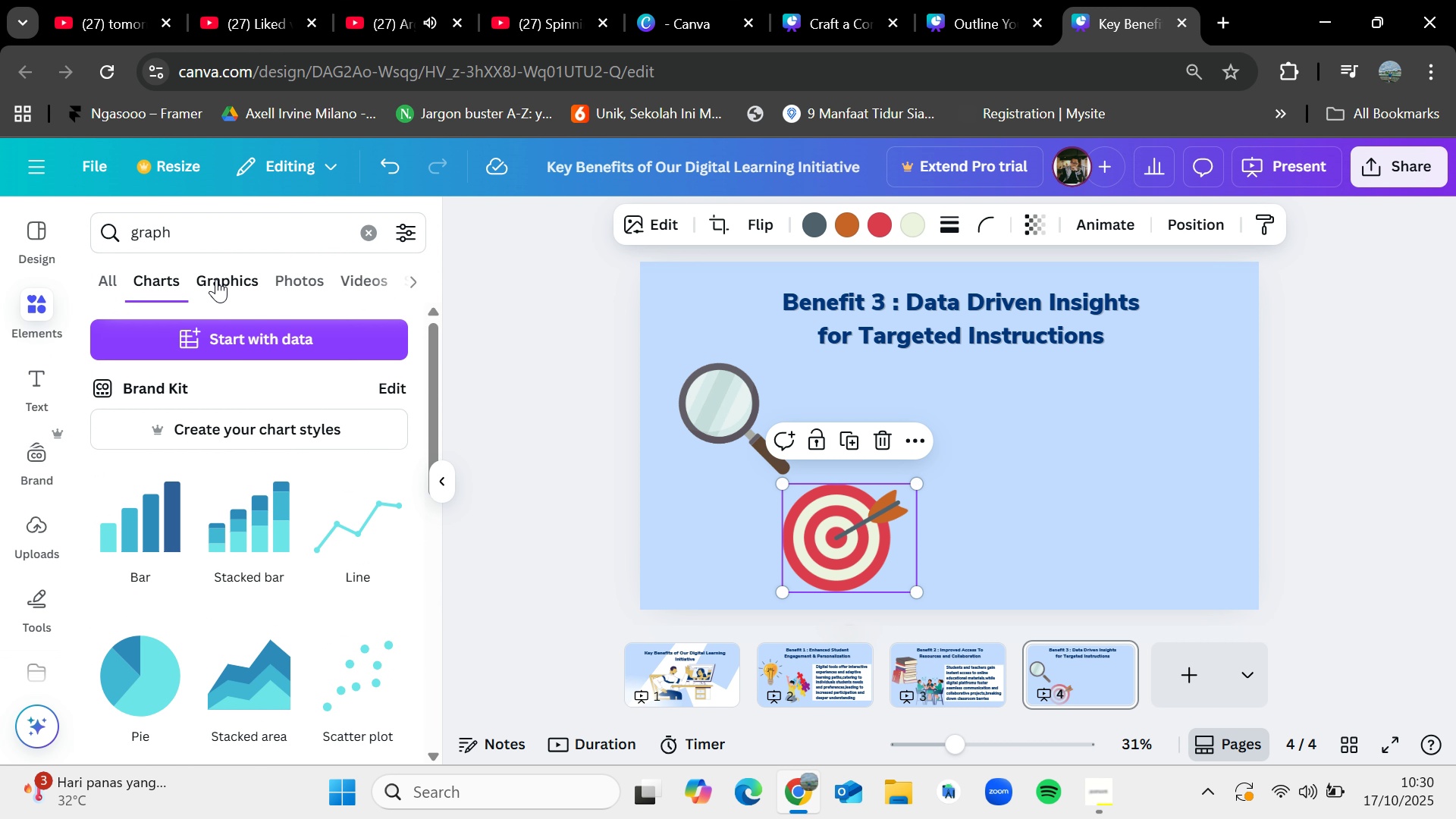 
left_click([216, 279])
 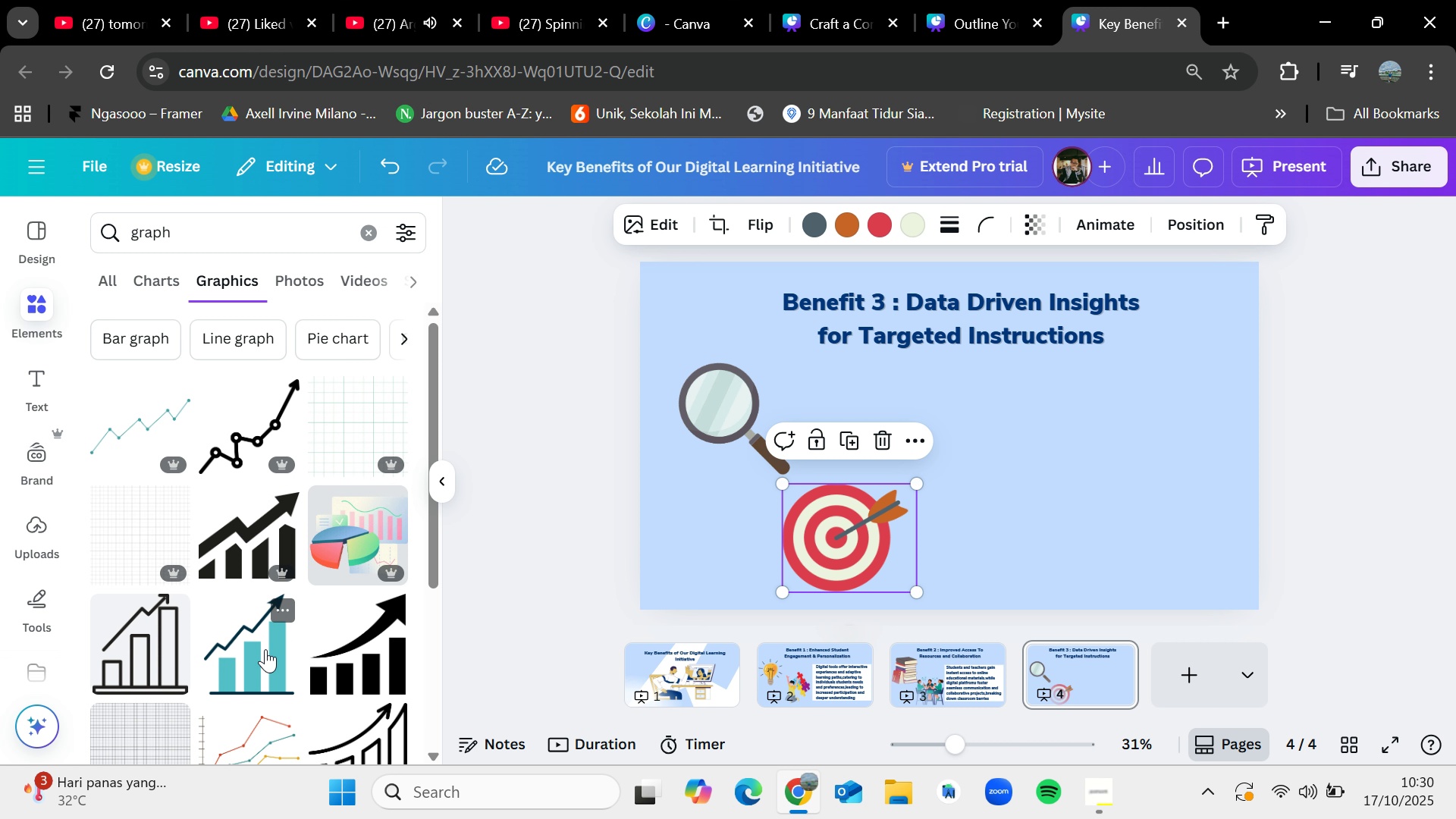 
mouse_move([237, 648])
 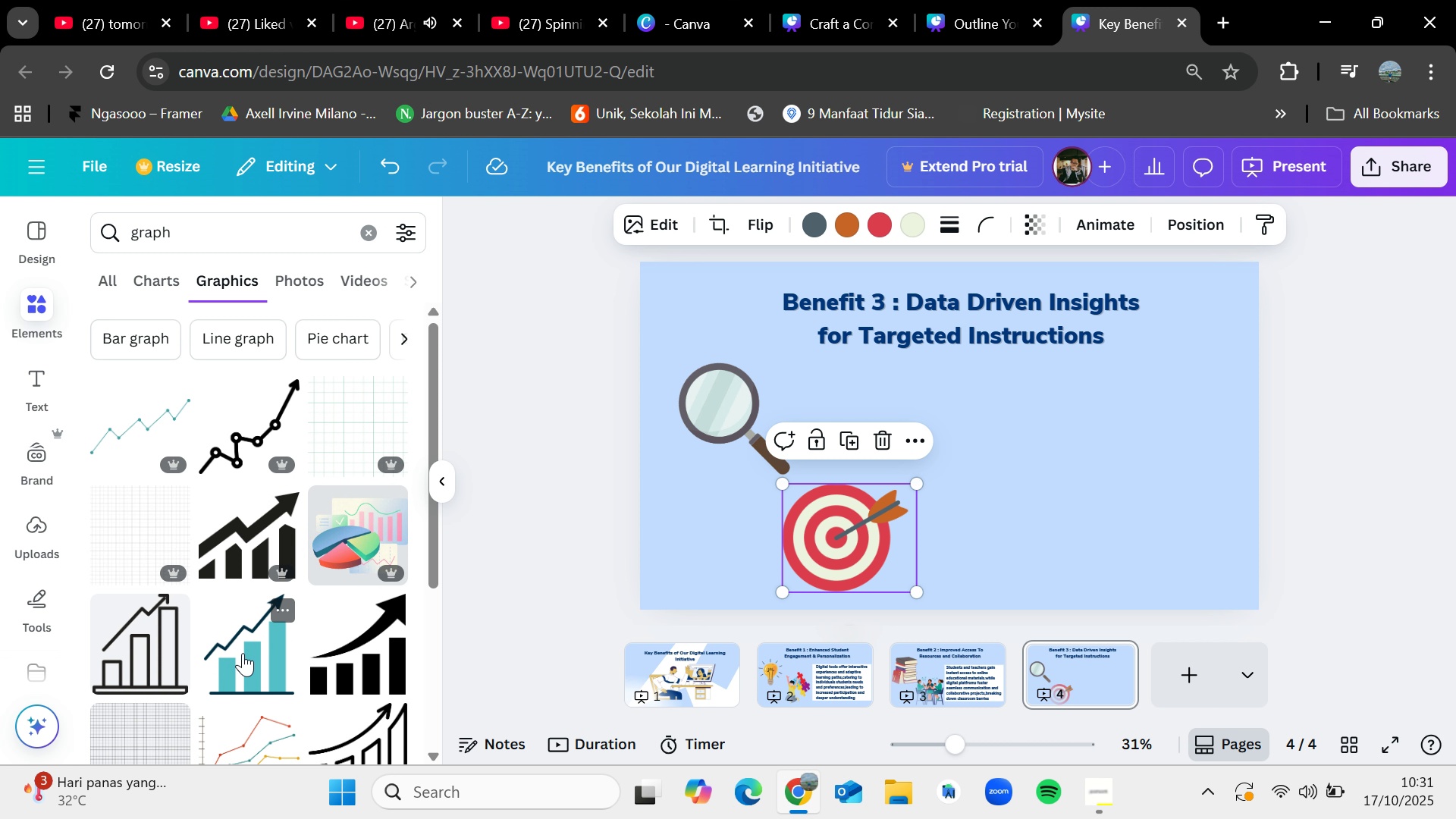 
left_click_drag(start_coordinate=[243, 653], to_coordinate=[676, 397])
 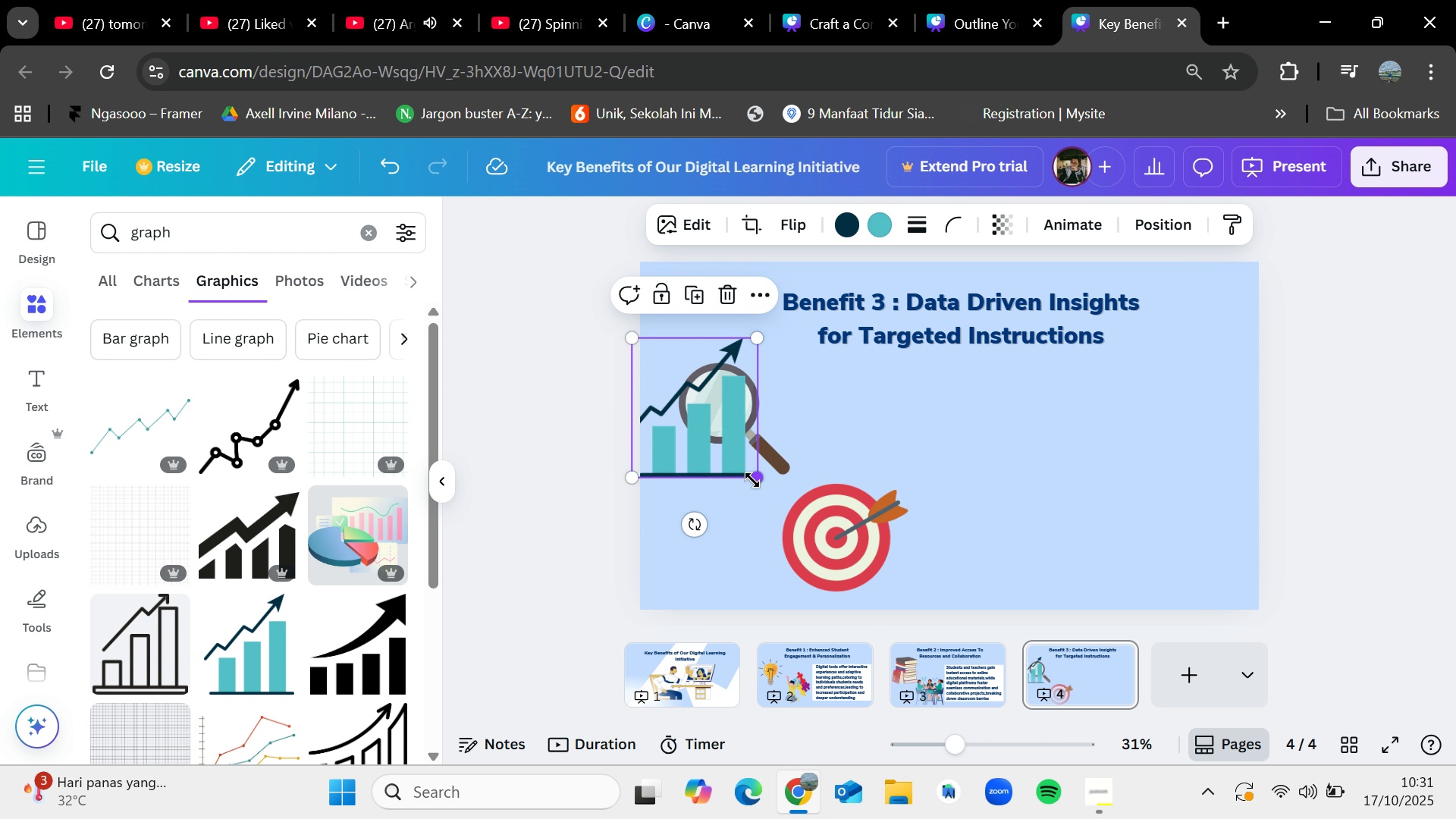 
left_click_drag(start_coordinate=[752, 480], to_coordinate=[649, 389])
 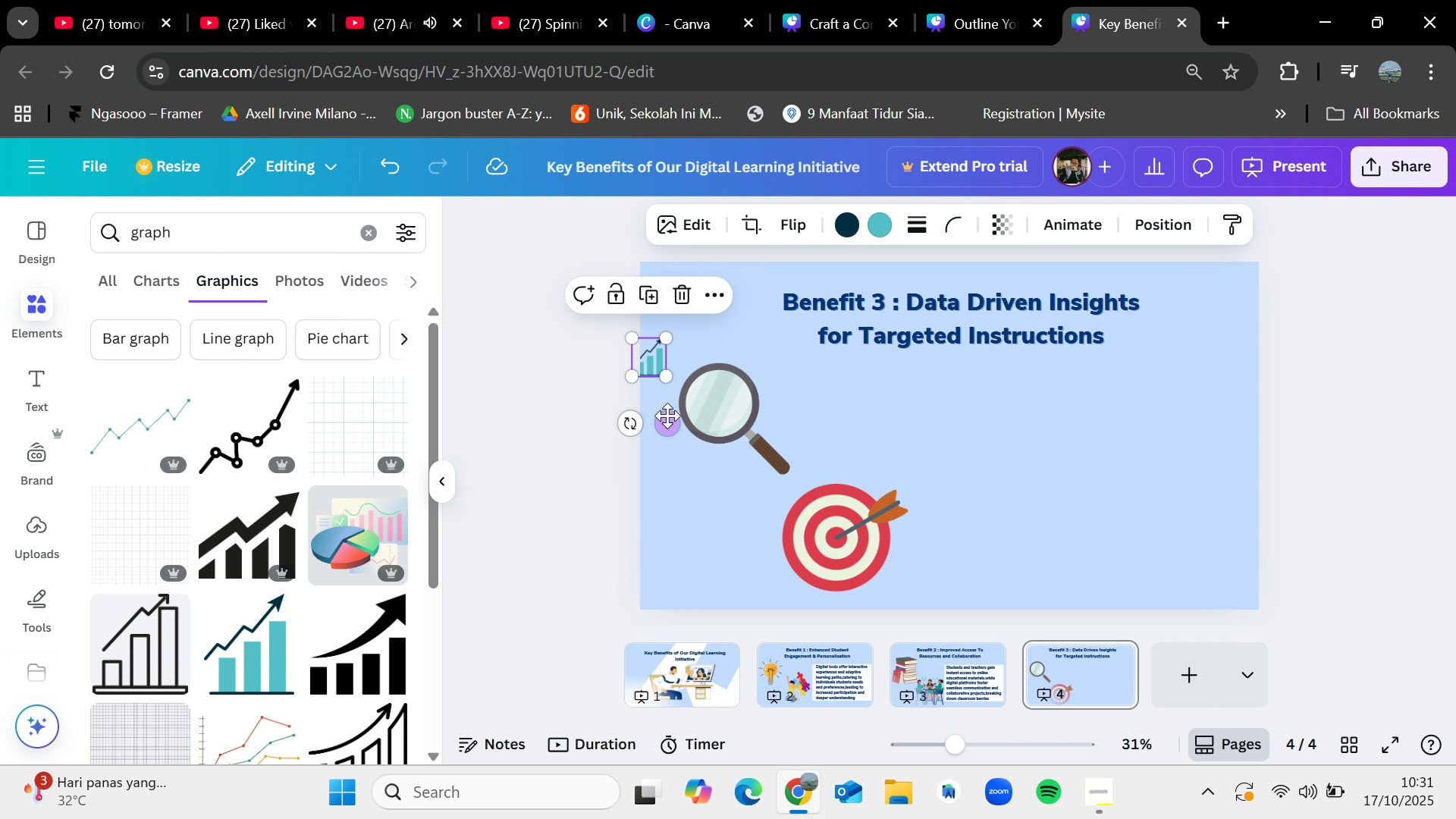 
left_click_drag(start_coordinate=[667, 416], to_coordinate=[738, 461])
 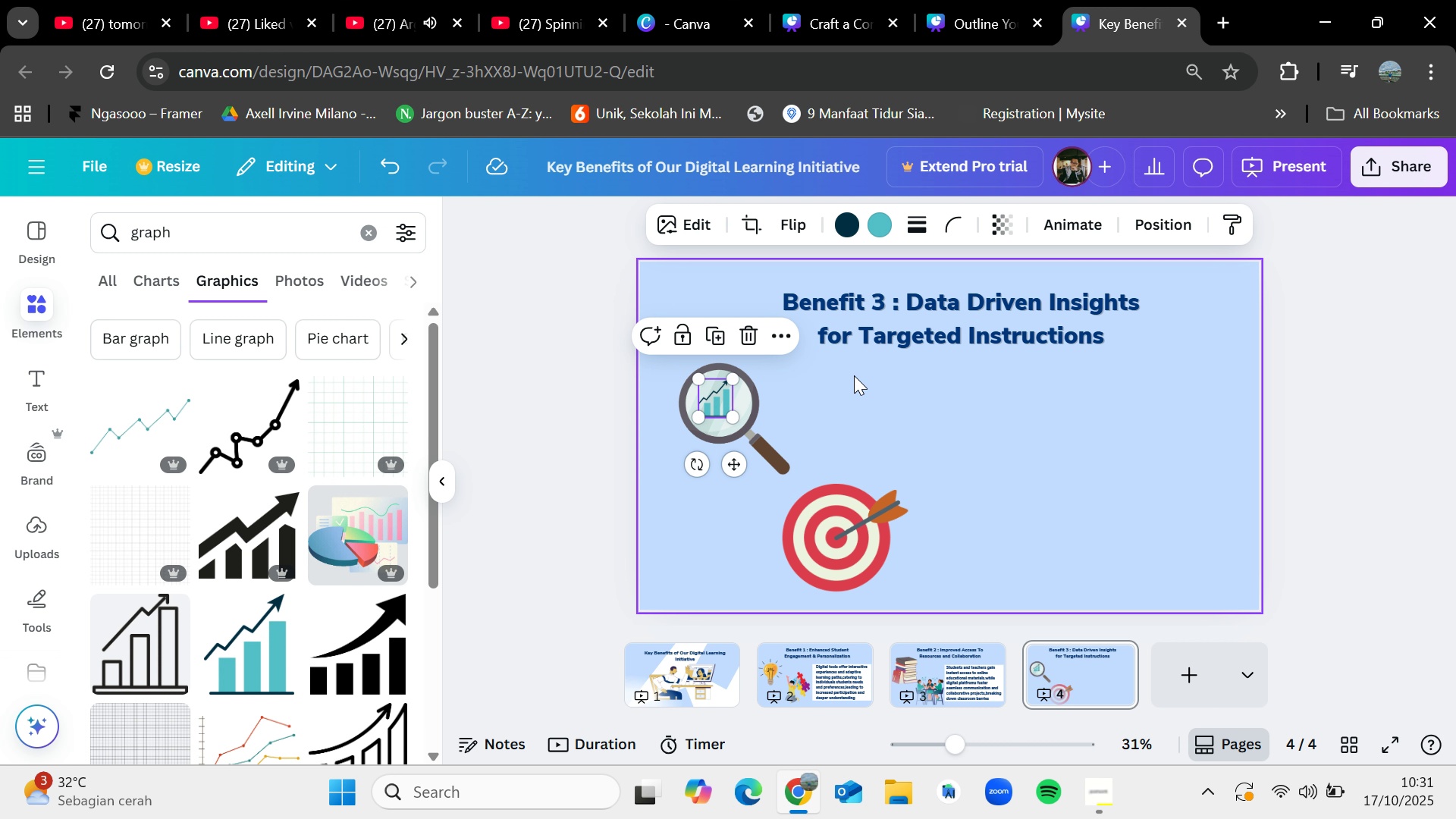 
left_click([854, 375])
 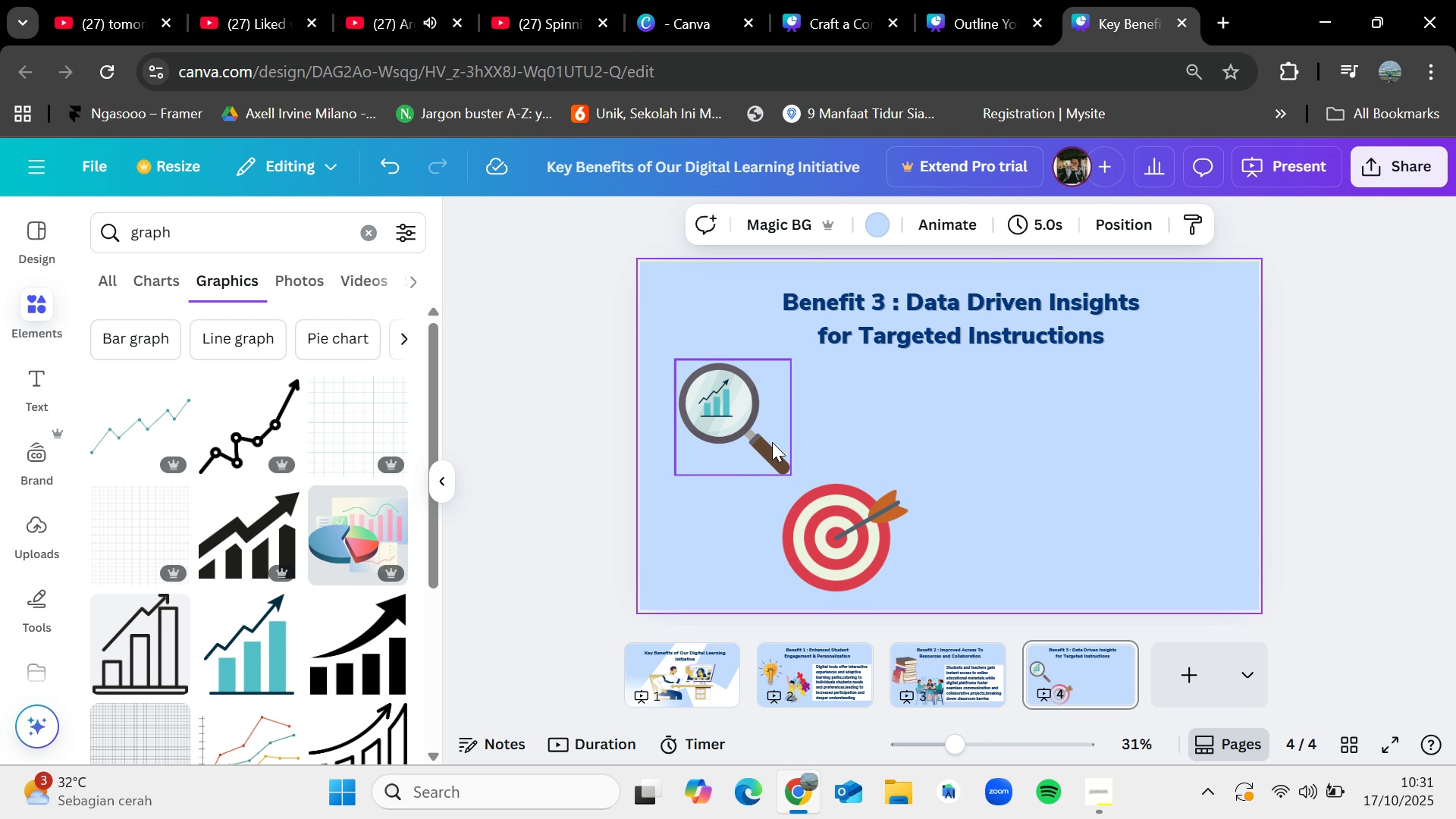 
left_click_drag(start_coordinate=[772, 442], to_coordinate=[768, 439])
 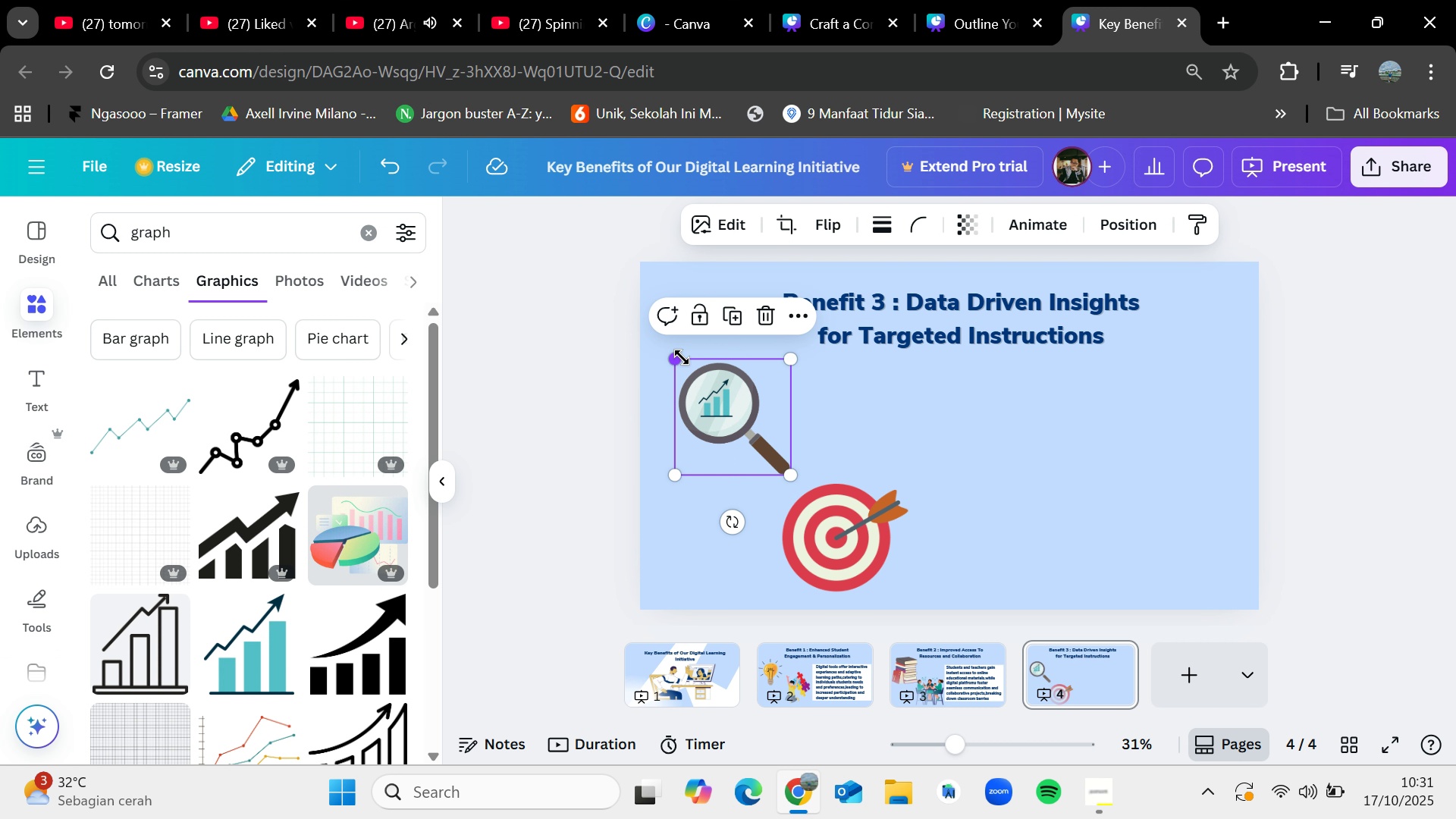 
left_click_drag(start_coordinate=[680, 356], to_coordinate=[673, 355])
 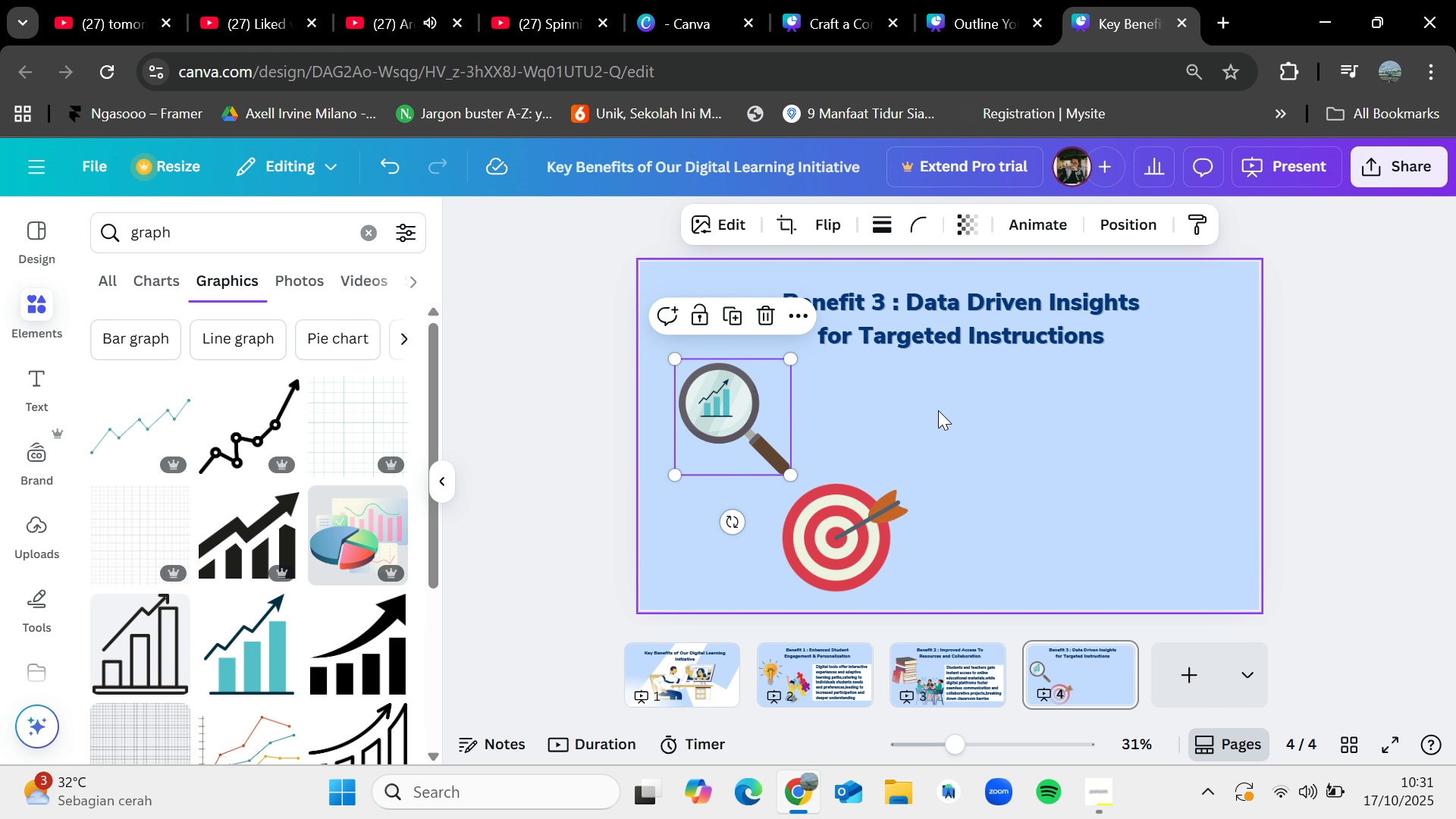 
left_click([938, 410])
 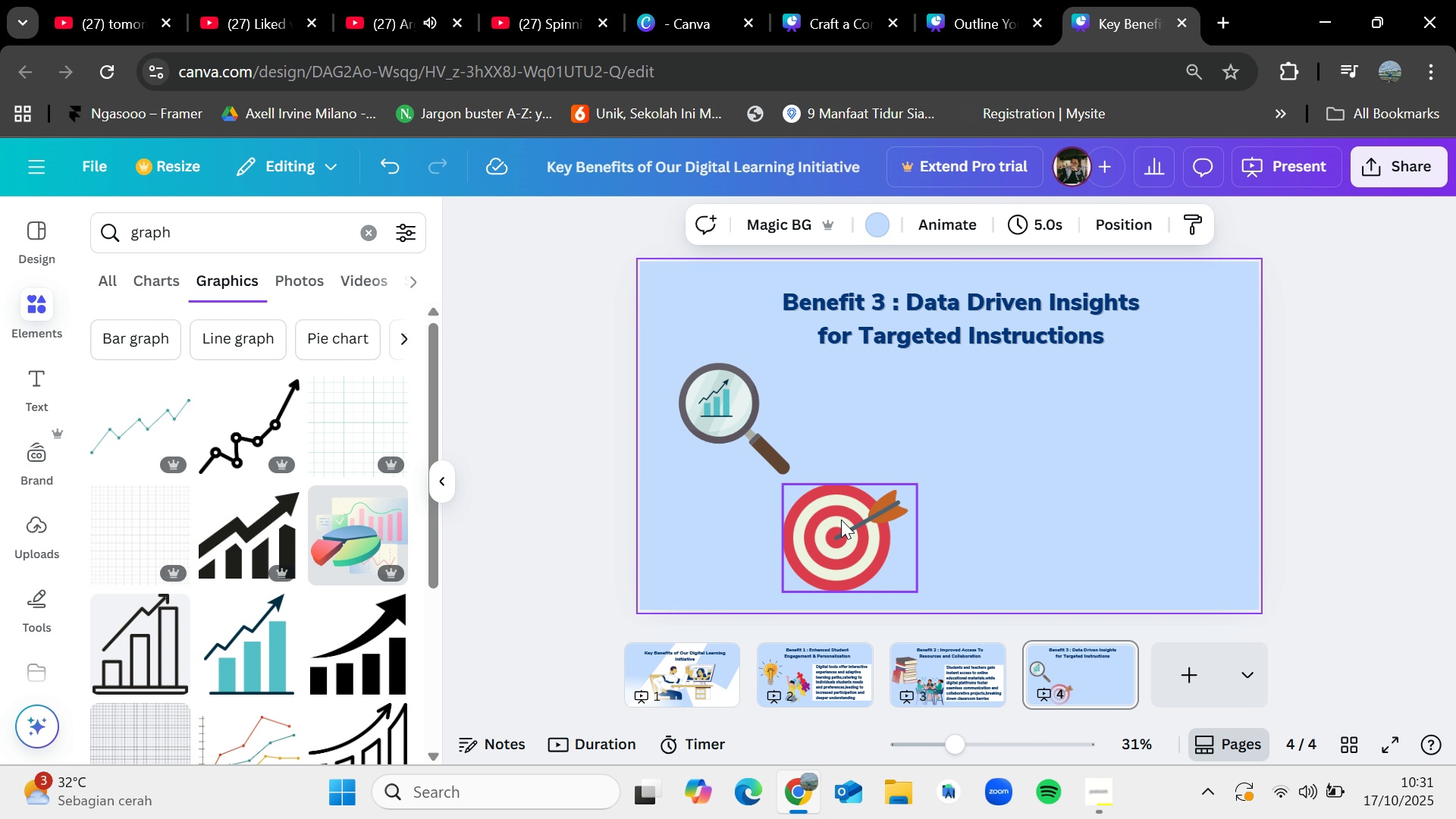 
left_click_drag(start_coordinate=[841, 522], to_coordinate=[803, 521])
 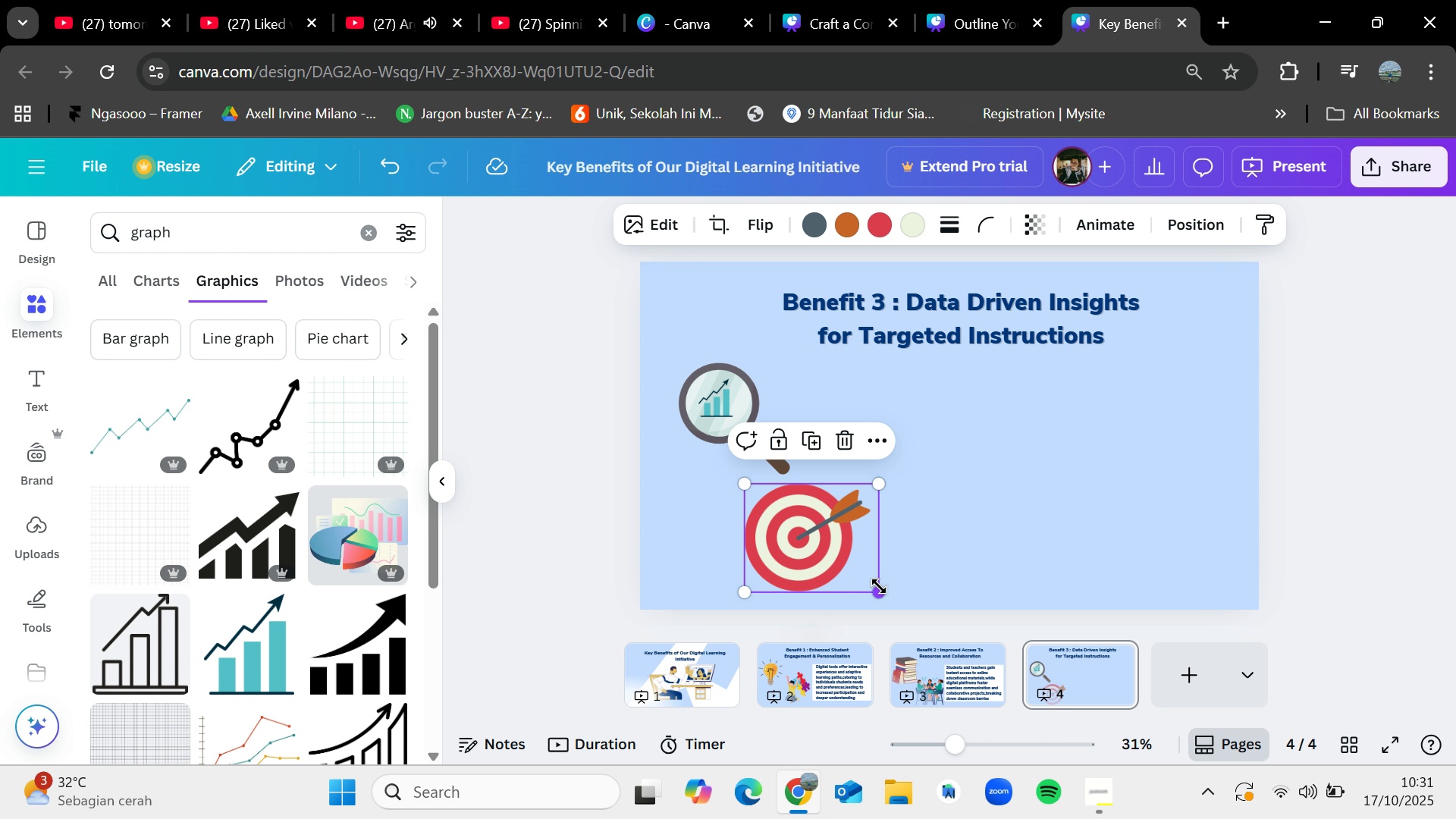 
left_click_drag(start_coordinate=[879, 586], to_coordinate=[865, 579])
 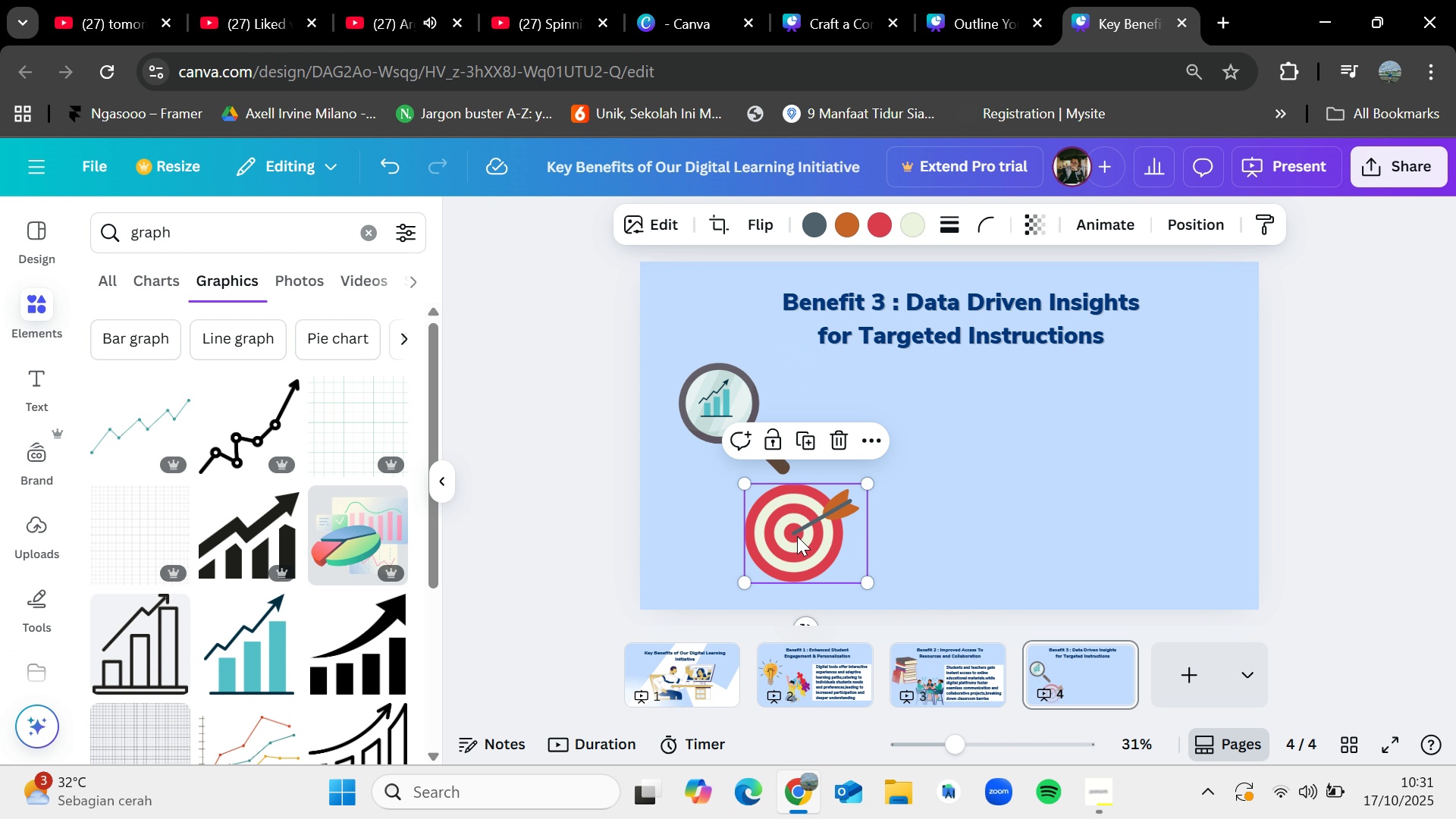 
left_click_drag(start_coordinate=[797, 535], to_coordinate=[814, 535])
 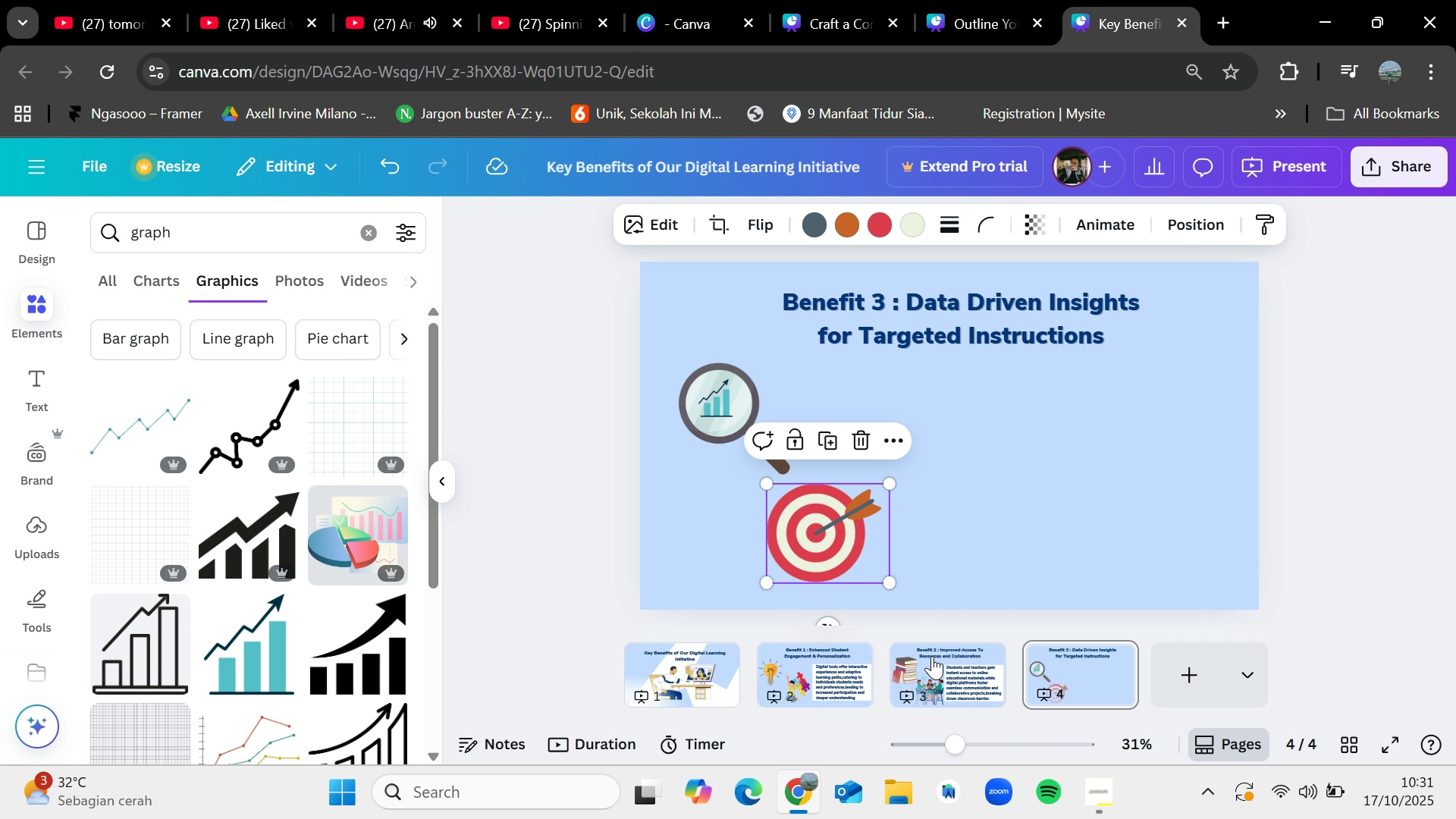 
left_click([932, 656])
 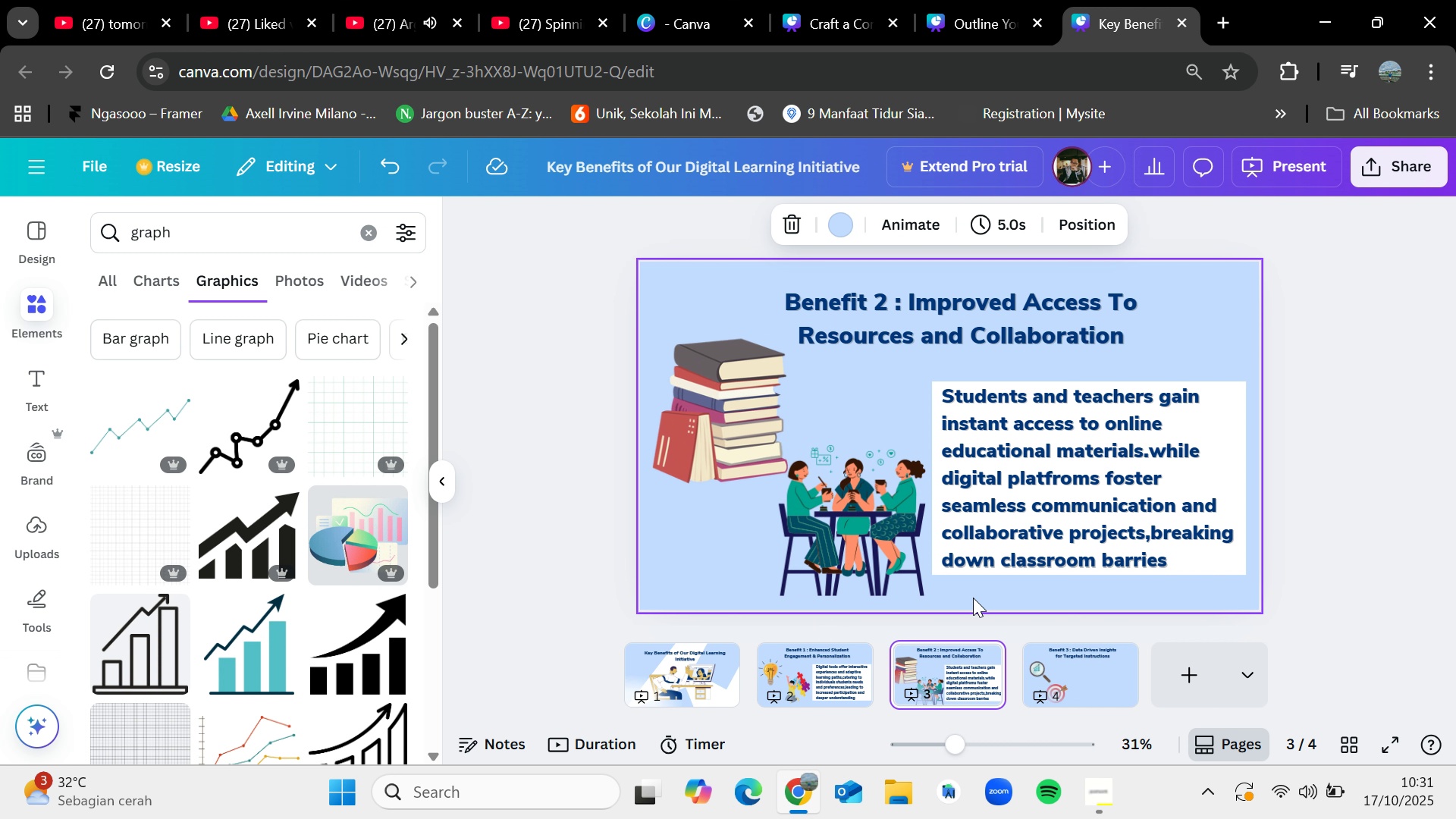 
left_click_drag(start_coordinate=[976, 595], to_coordinate=[933, 372])
 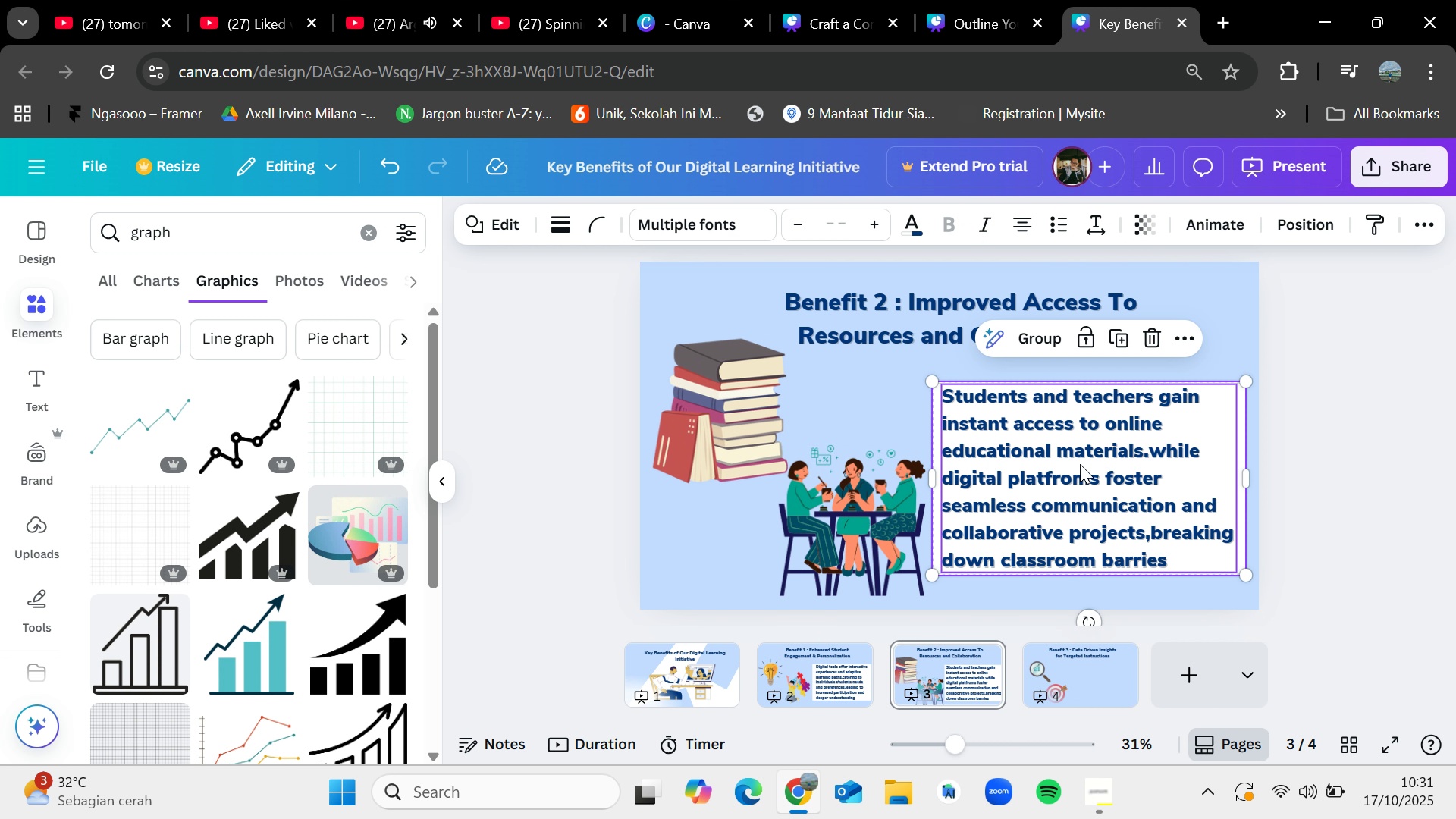 
key(Control+C)
 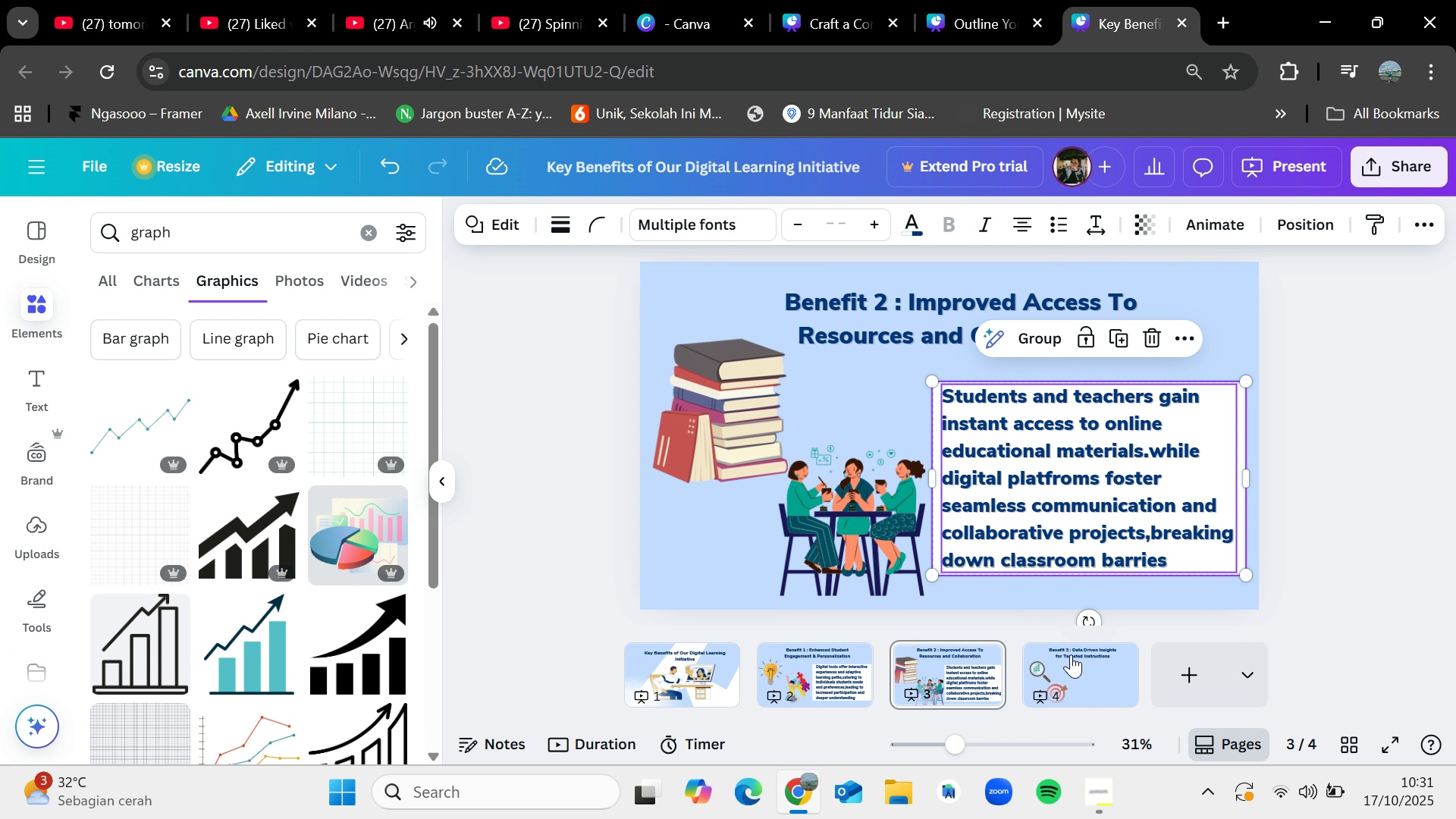 
left_click([1074, 655])
 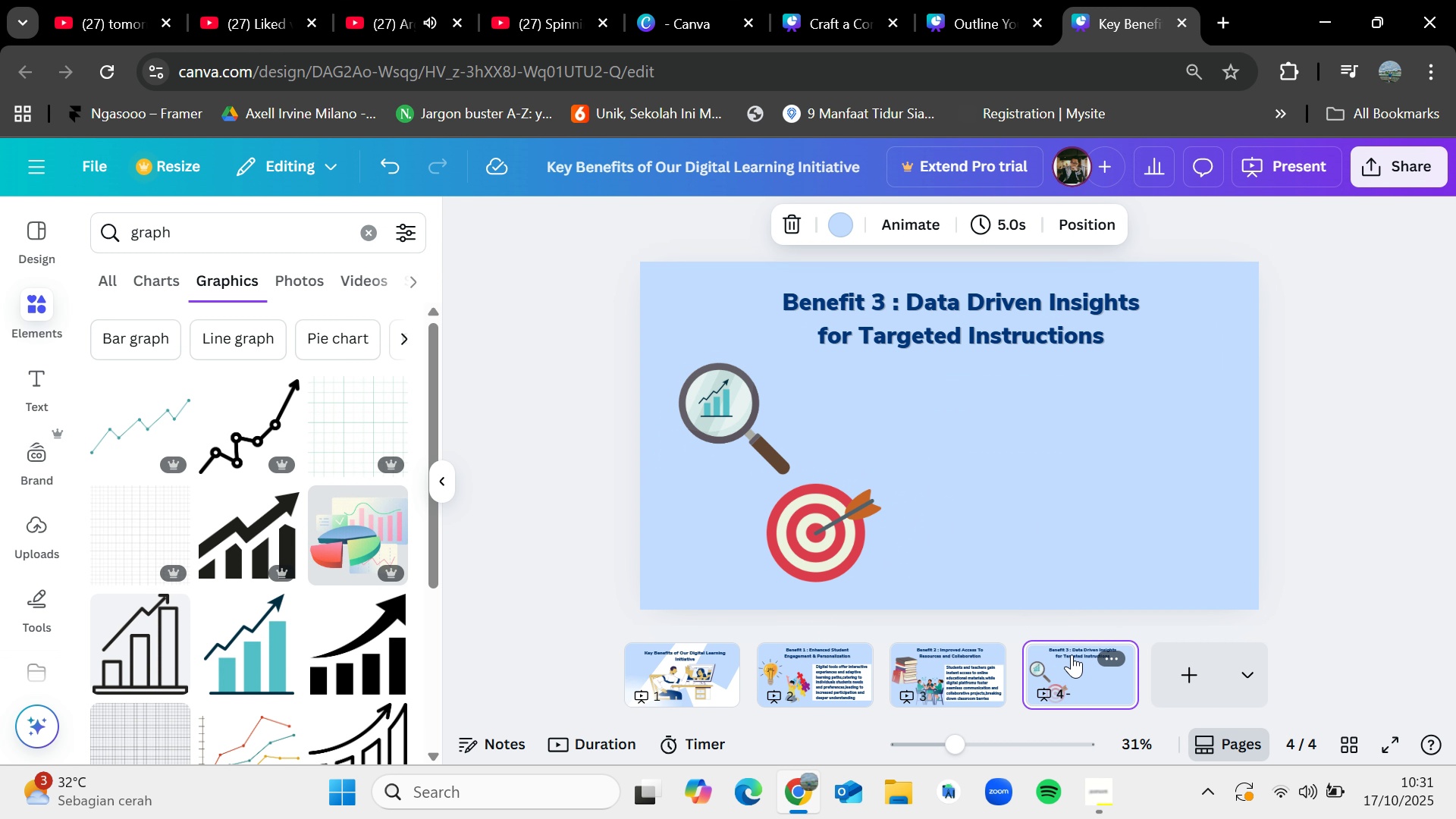 
key(Control+V)
 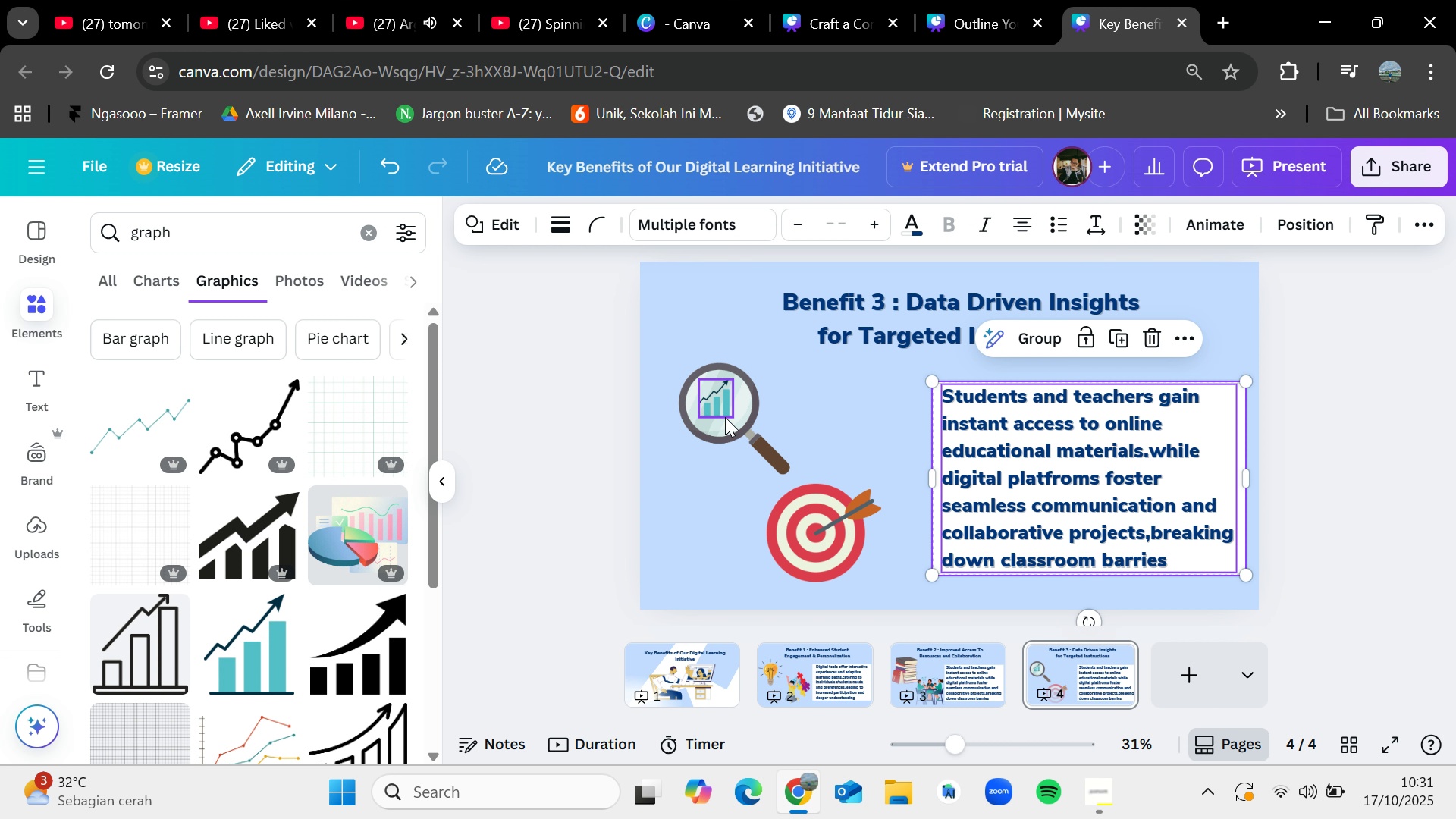 
left_click_drag(start_coordinate=[717, 498], to_coordinate=[723, 394])
 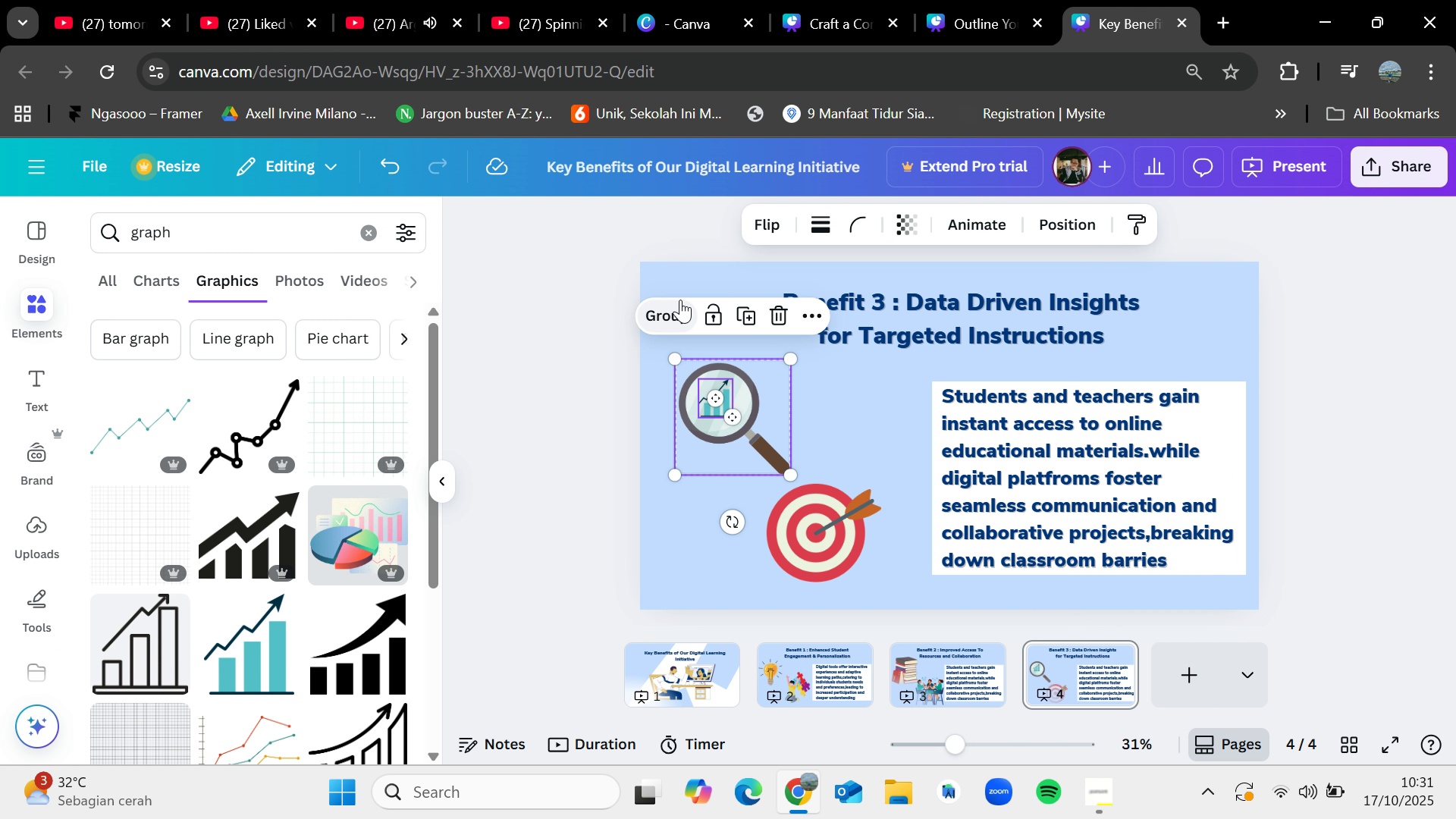 
left_click([680, 300])
 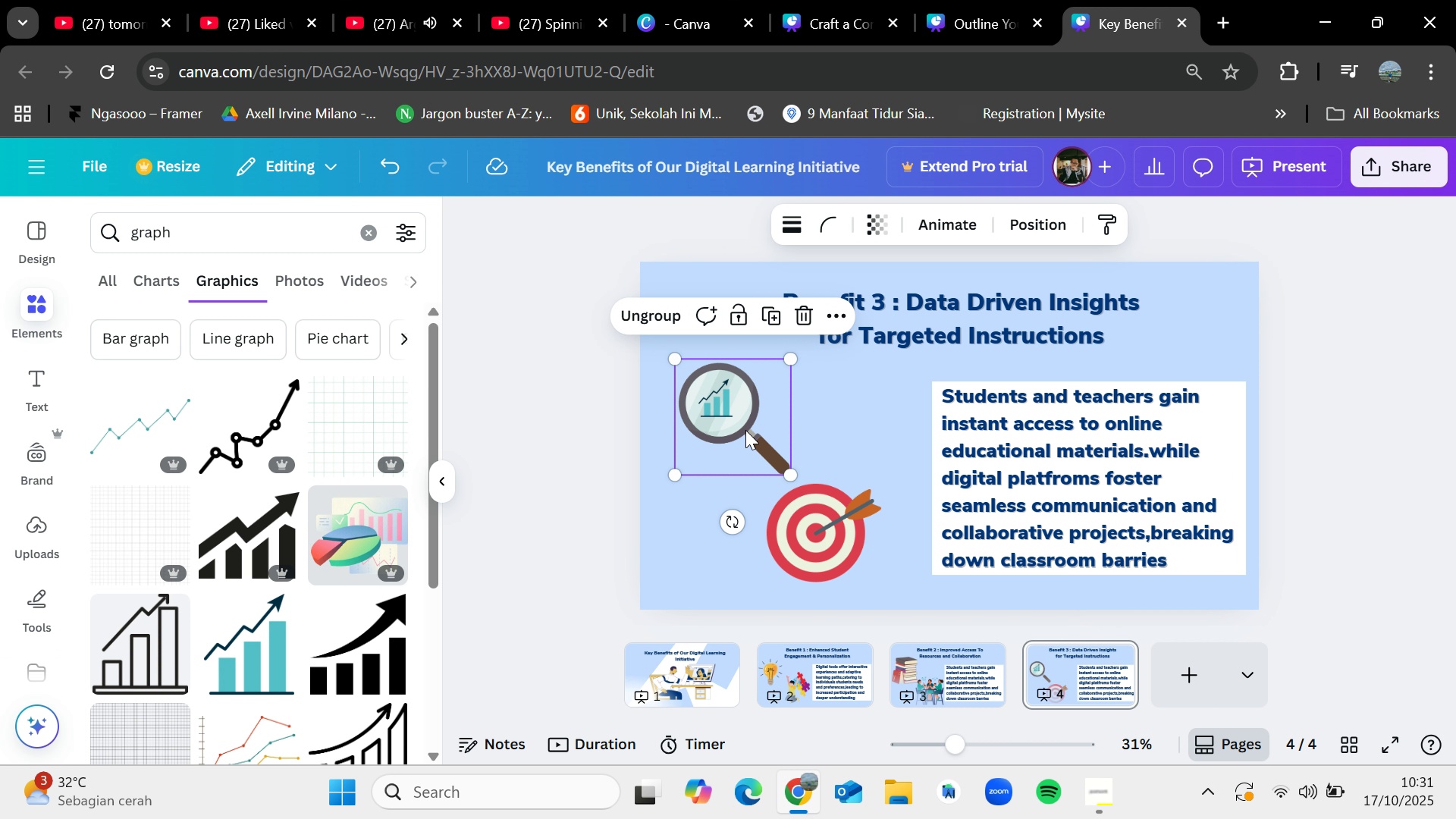 
left_click_drag(start_coordinate=[745, 430], to_coordinate=[730, 466])
 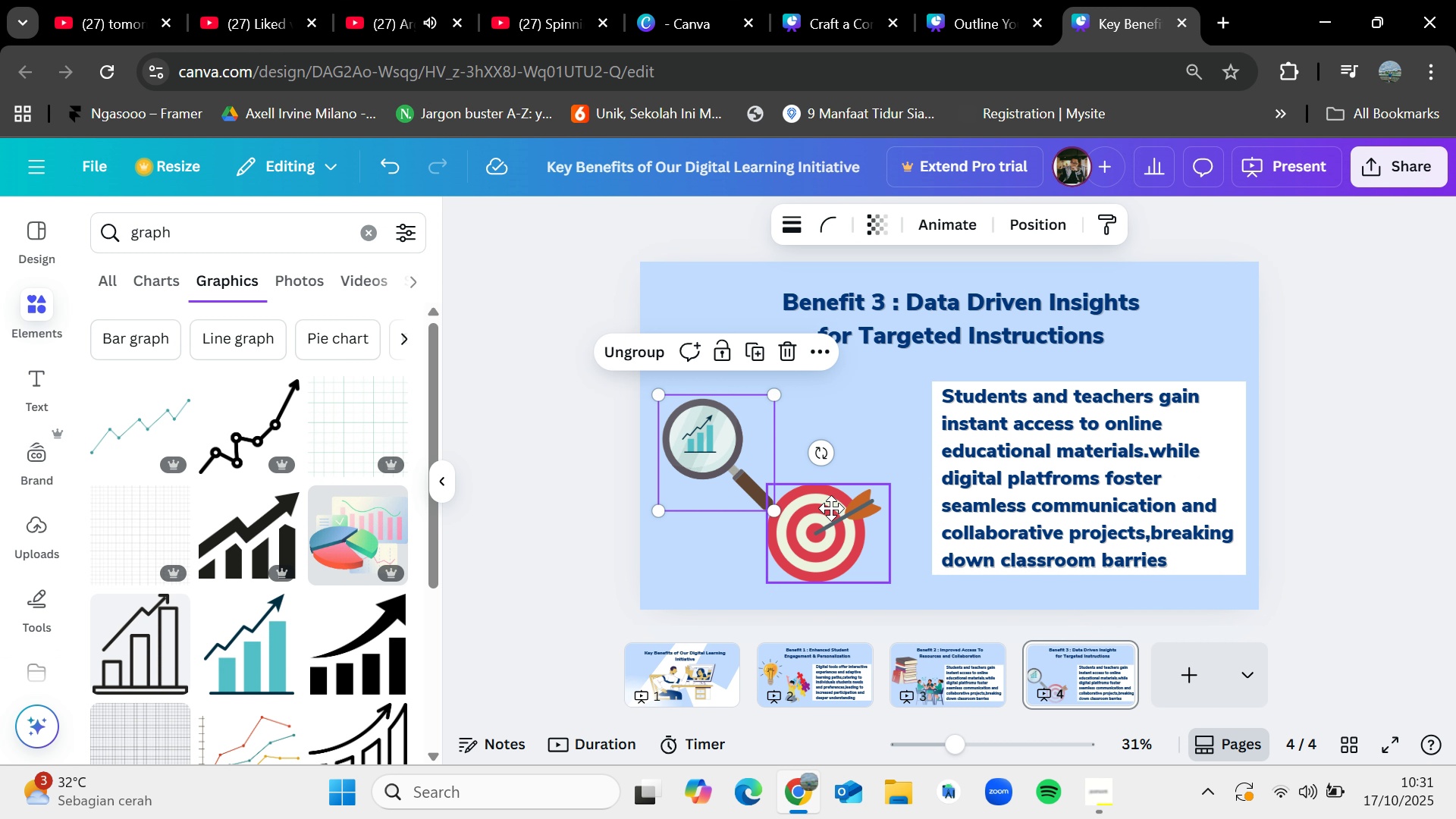 
left_click_drag(start_coordinate=[817, 522], to_coordinate=[846, 489])
 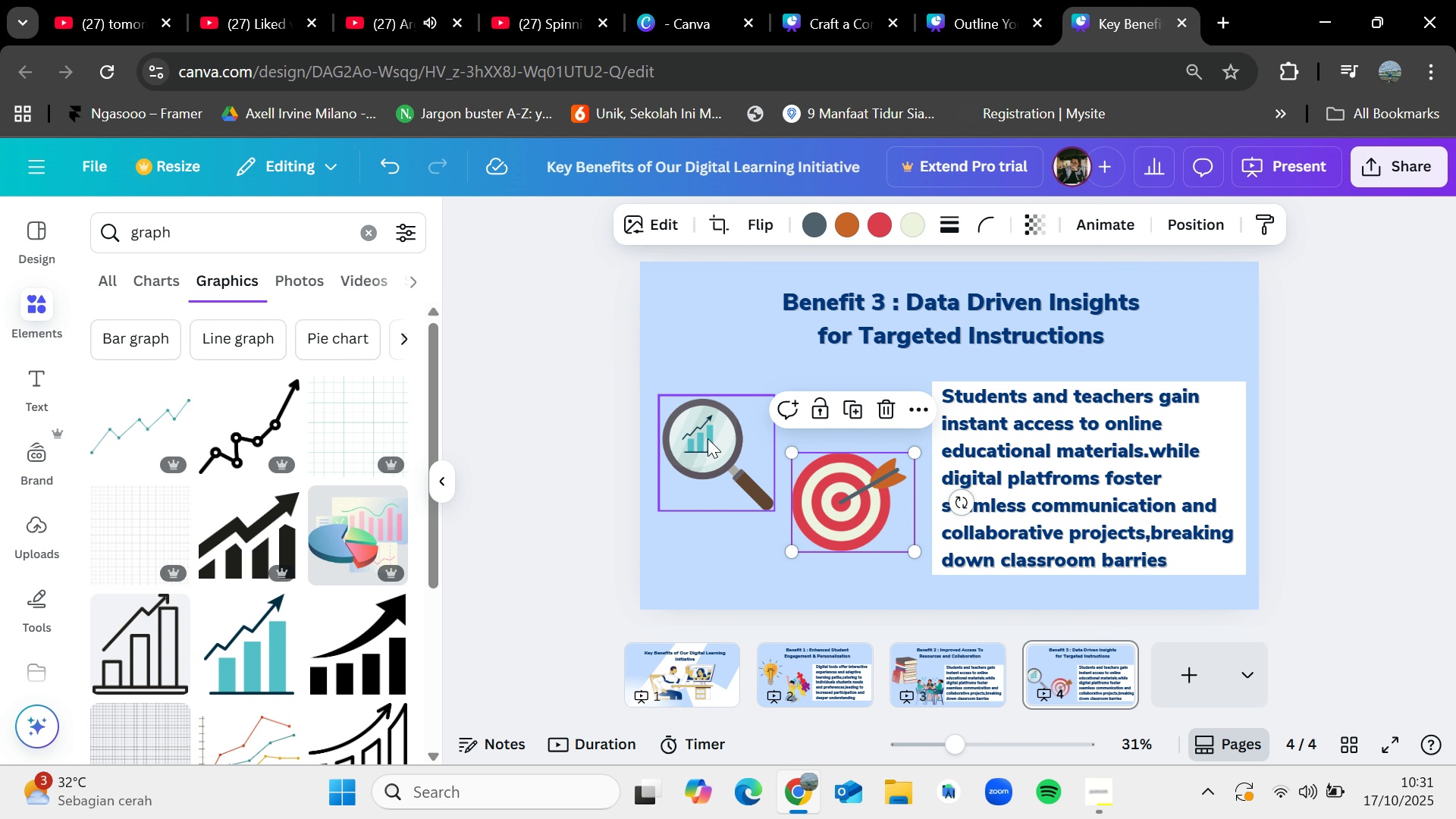 
left_click_drag(start_coordinate=[708, 438], to_coordinate=[722, 413])
 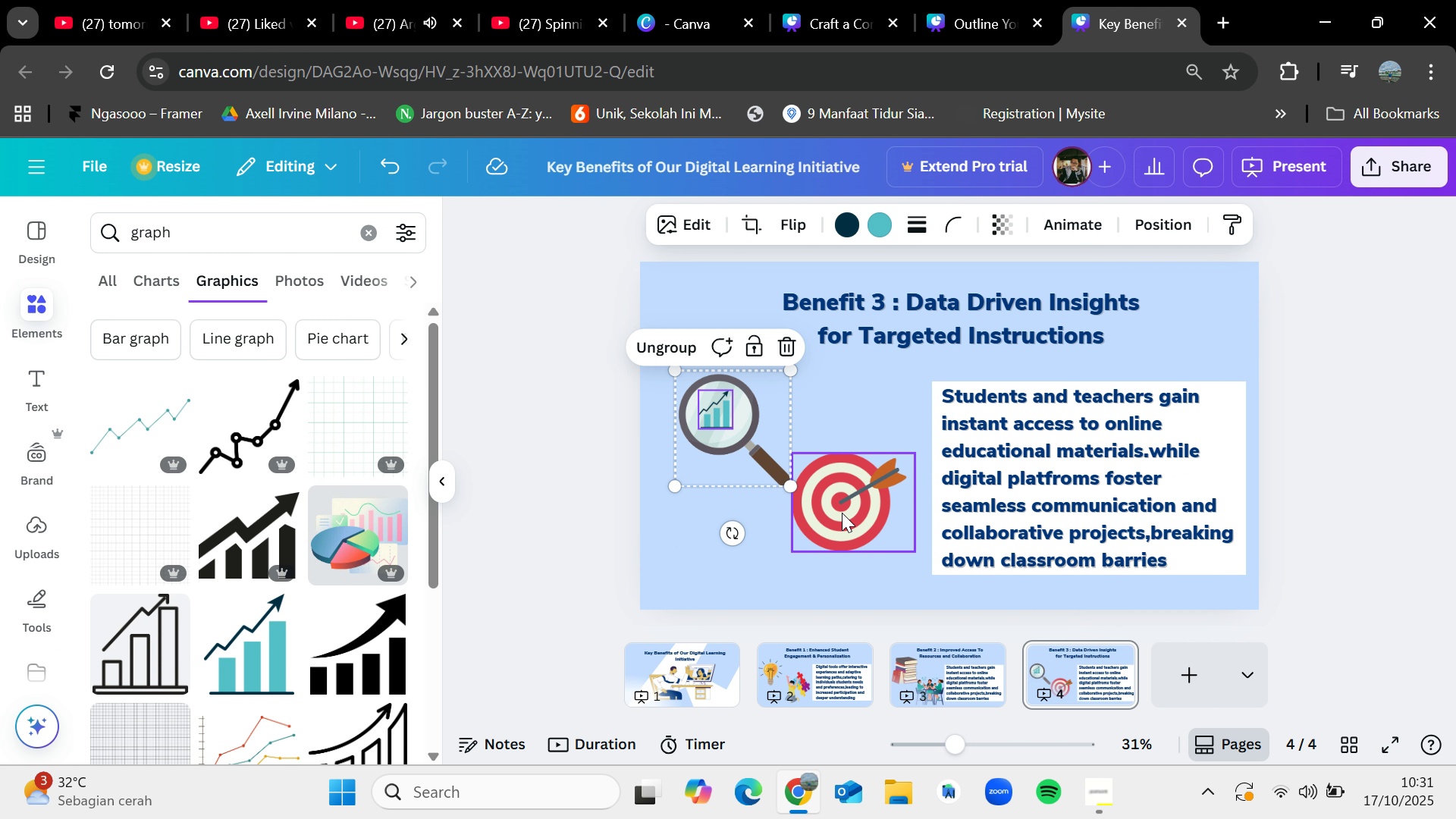 
left_click_drag(start_coordinate=[839, 504], to_coordinate=[834, 541])
 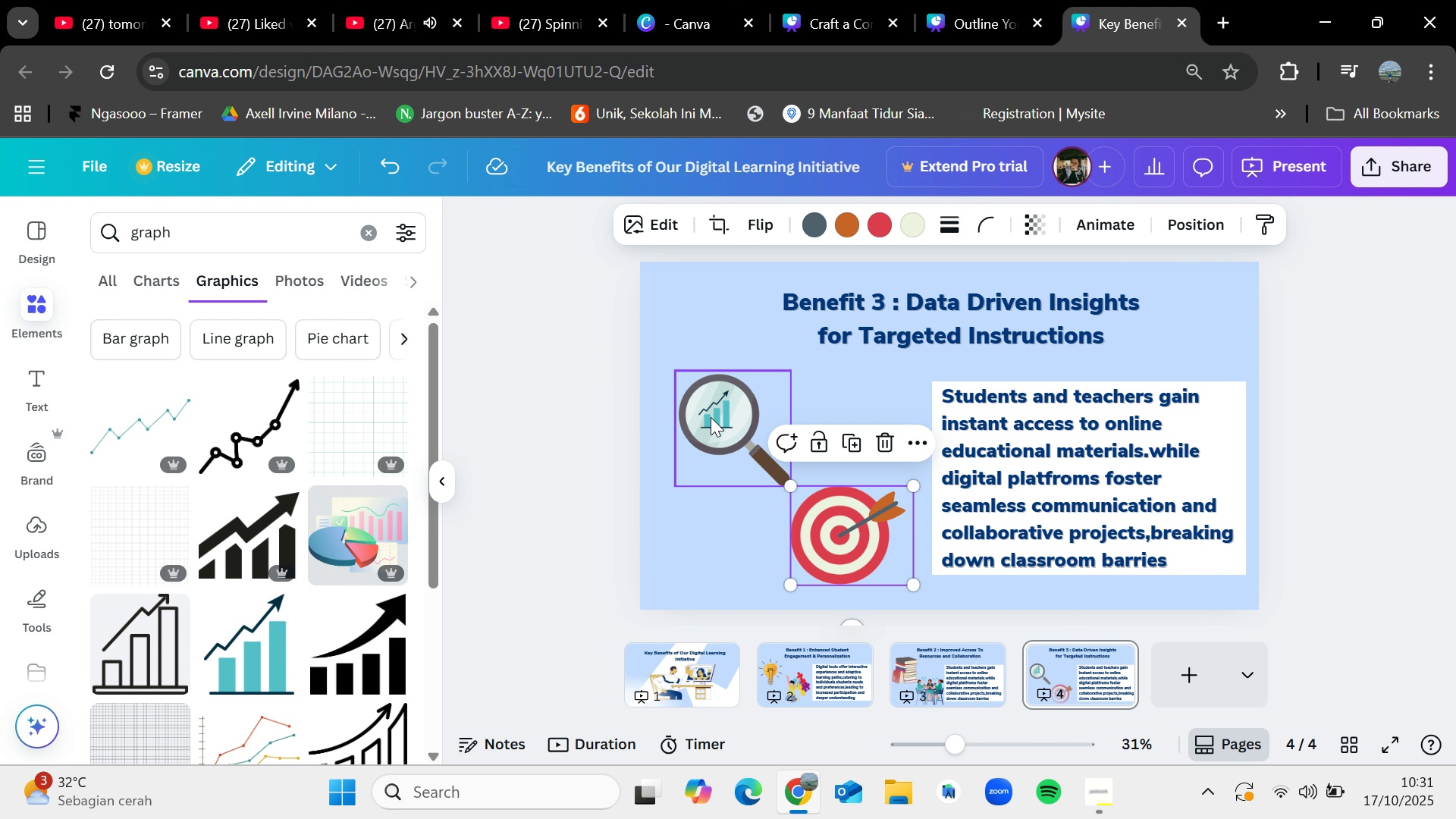 
left_click_drag(start_coordinate=[711, 417], to_coordinate=[719, 413])
 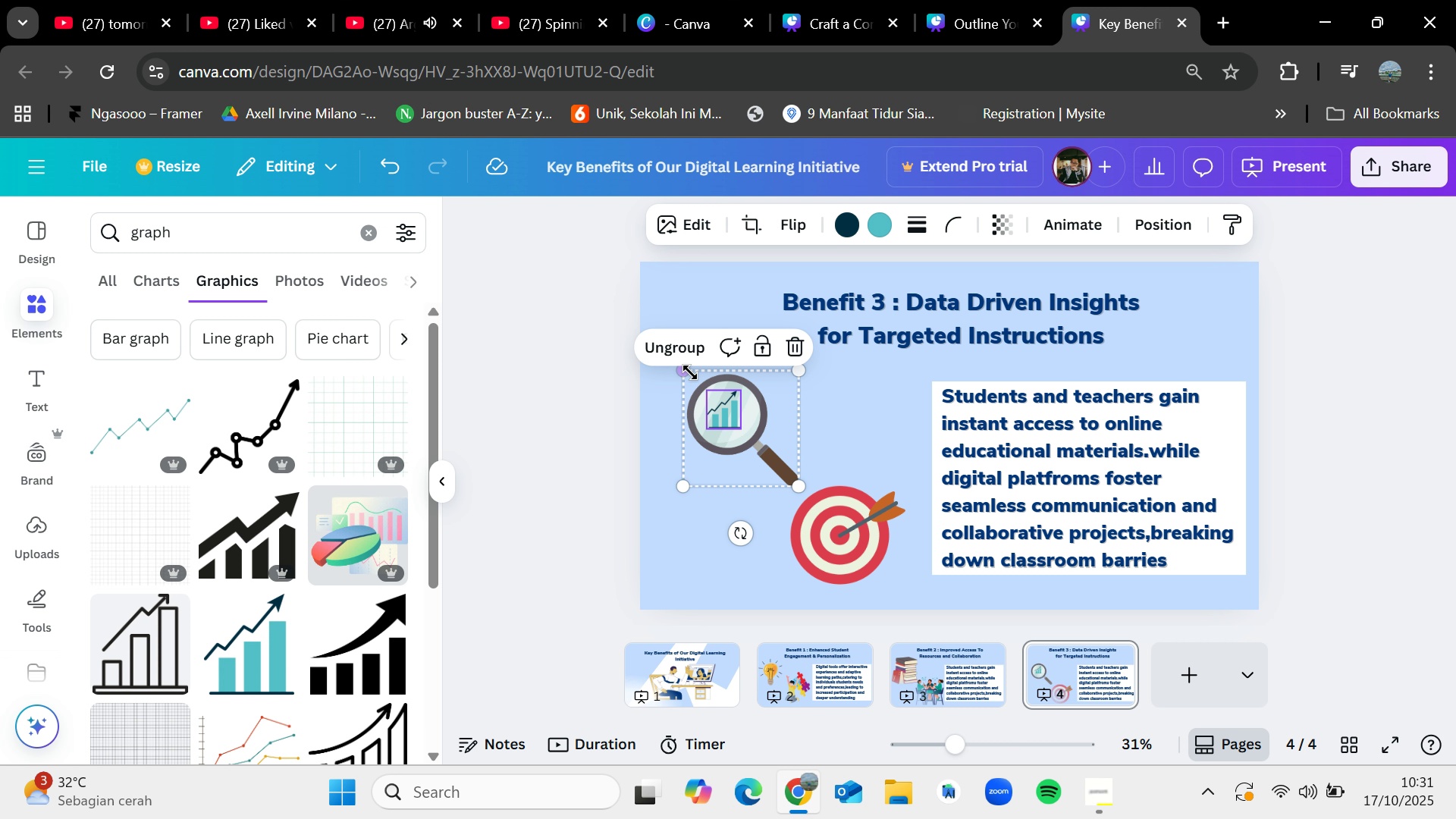 
left_click_drag(start_coordinate=[690, 372], to_coordinate=[682, 366])
 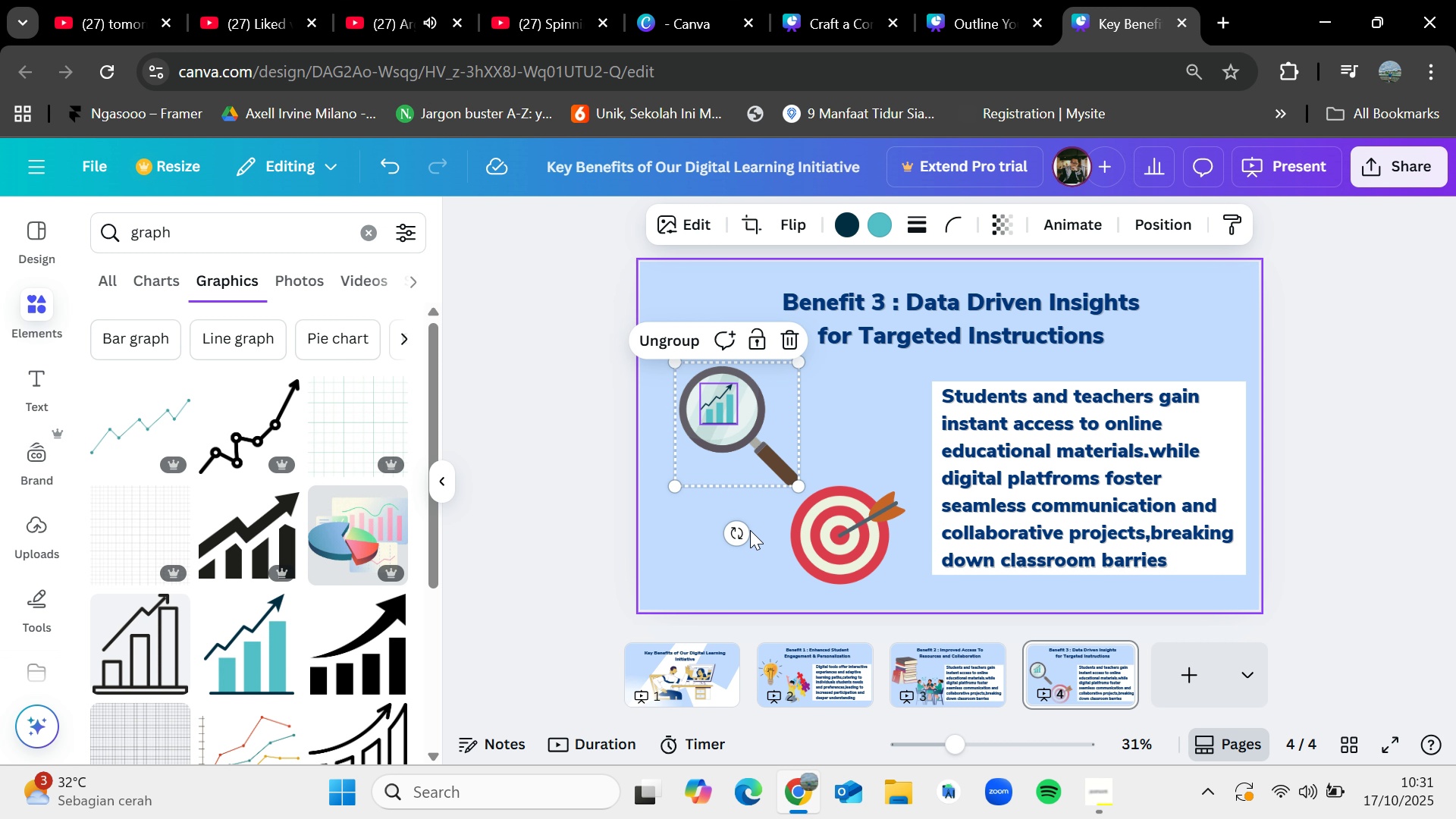 
left_click([750, 530])
 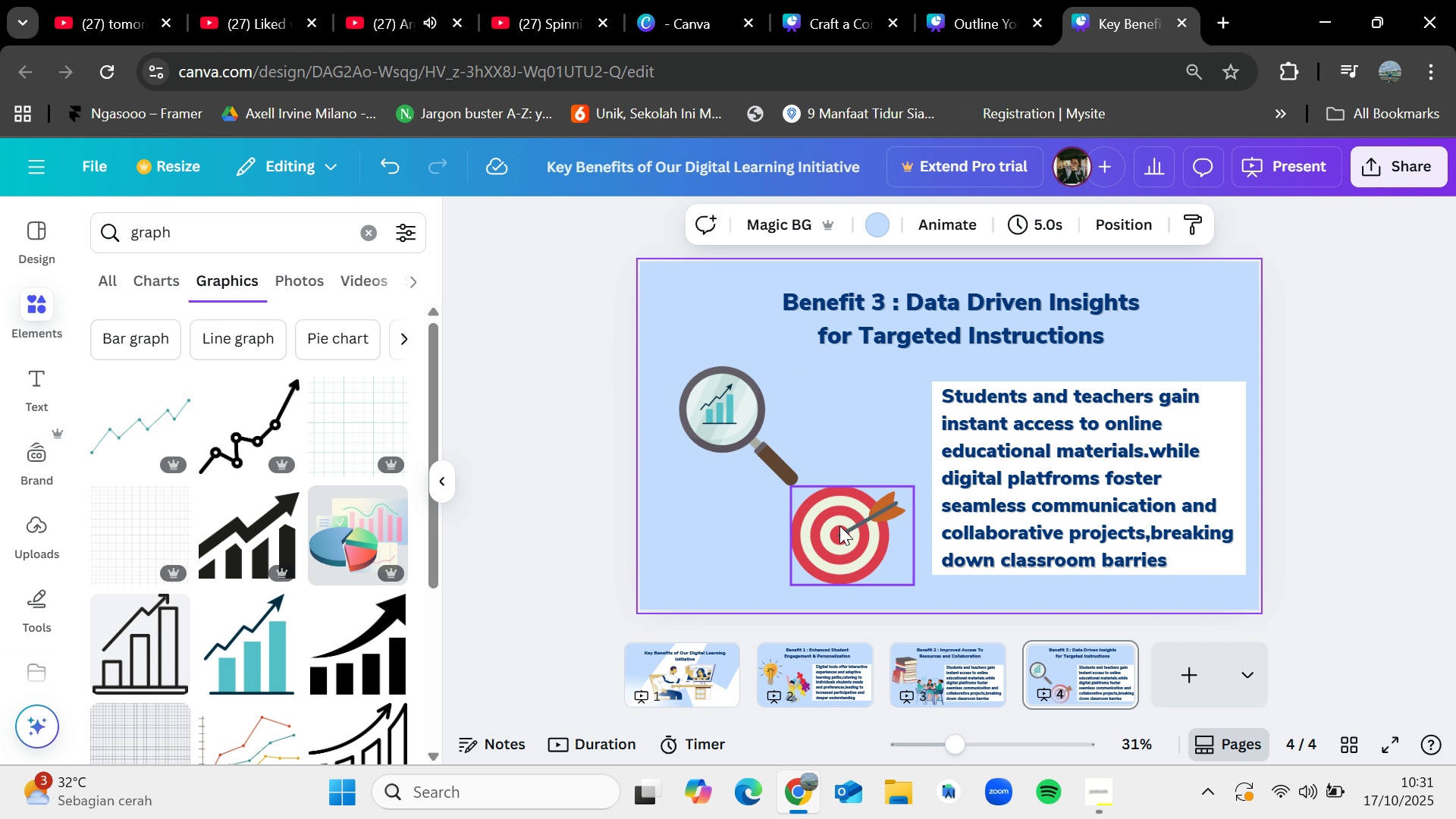 
left_click([839, 526])
 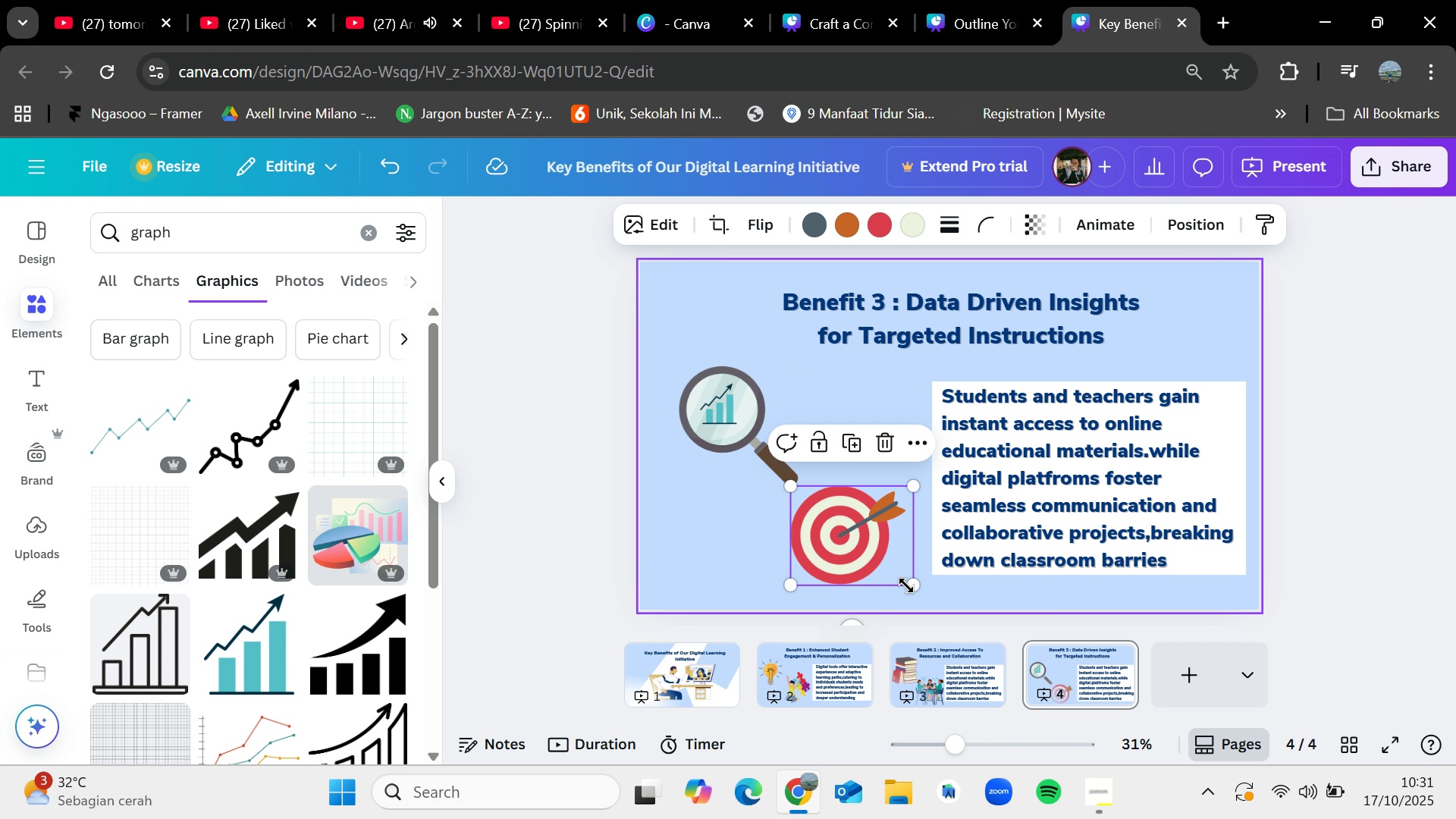 
left_click_drag(start_coordinate=[908, 585], to_coordinate=[912, 588])
 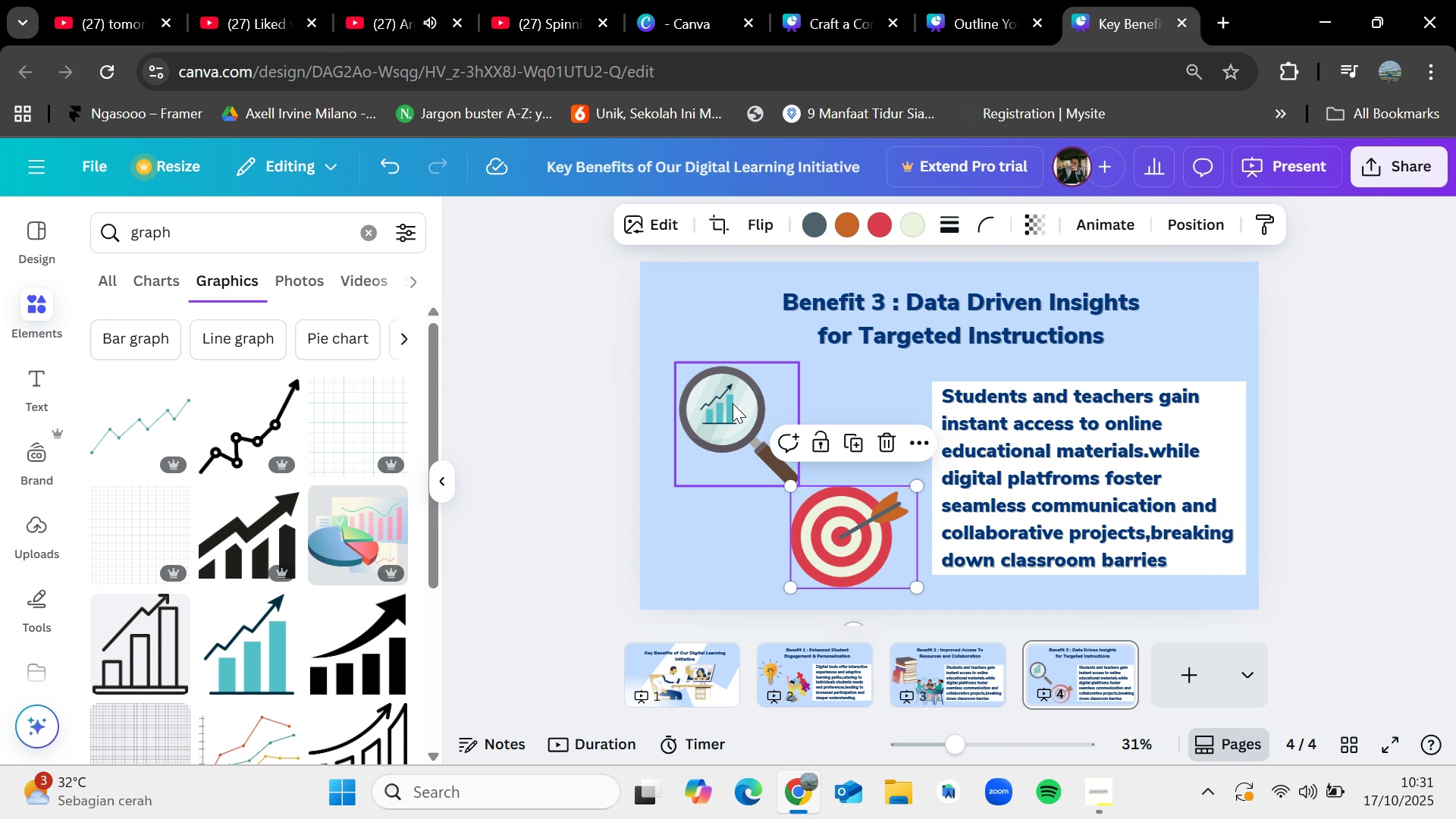 
left_click_drag(start_coordinate=[733, 403], to_coordinate=[733, 394])
 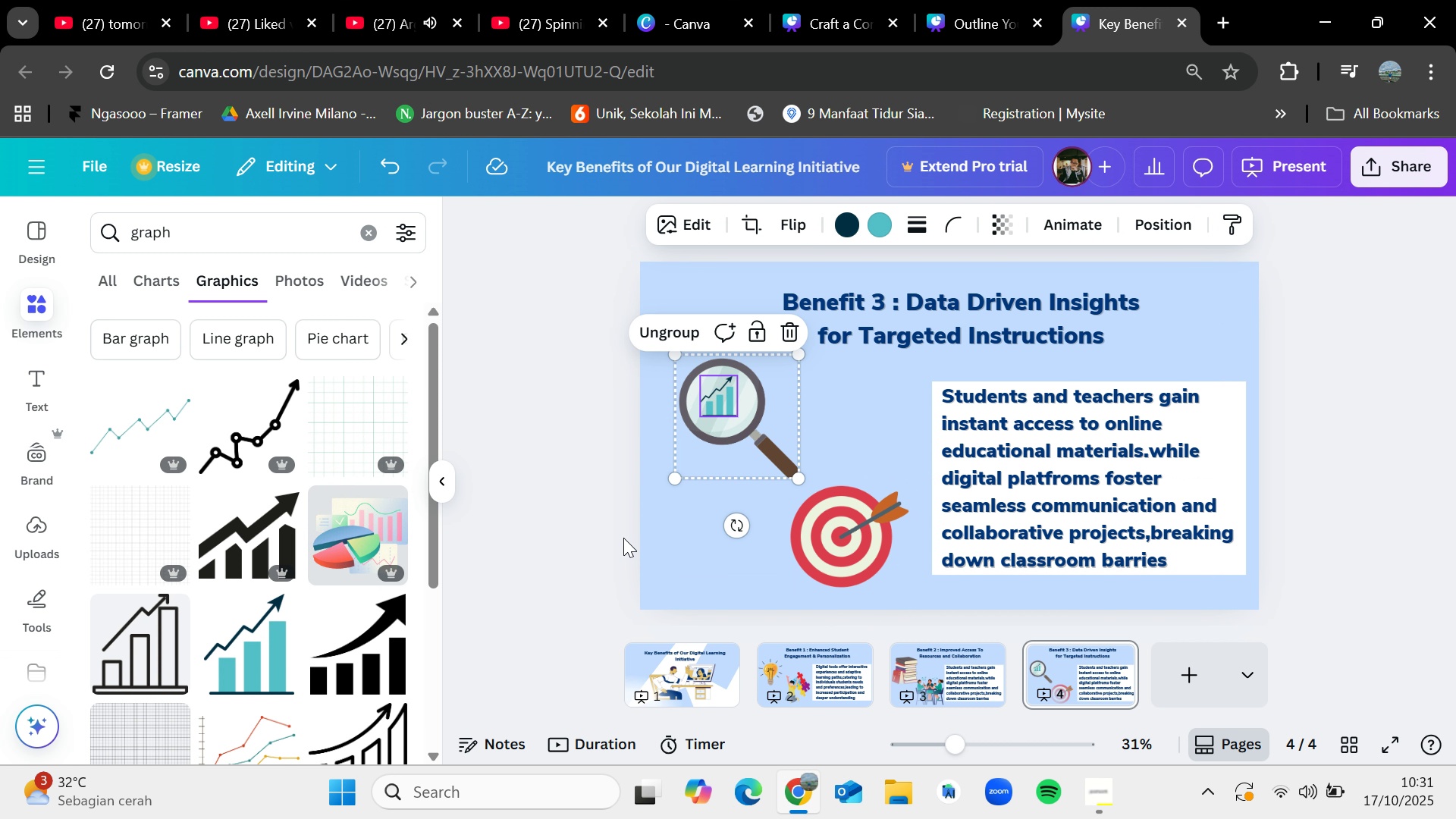 
left_click([623, 534])
 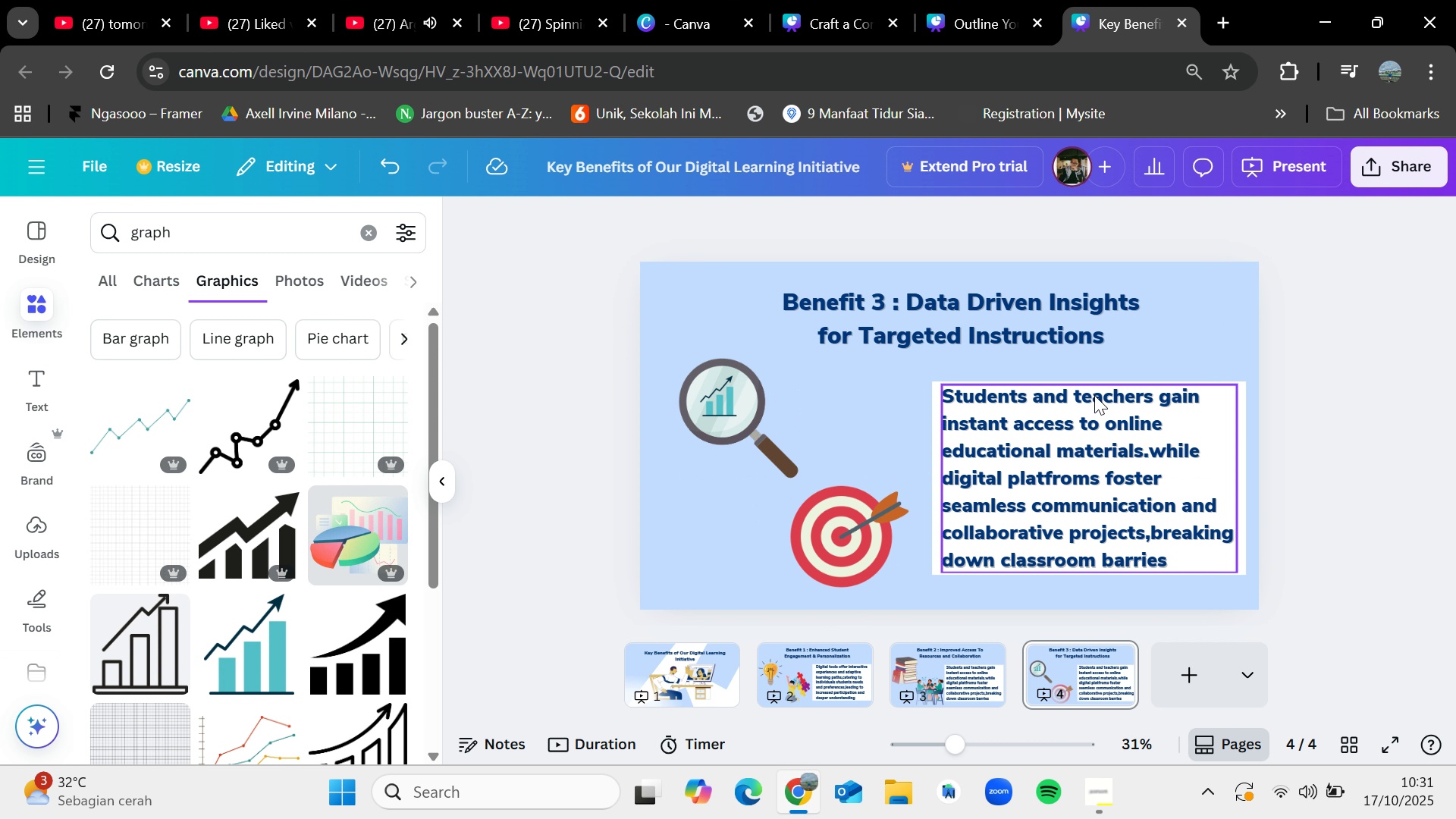 
key(VolumeUp)
 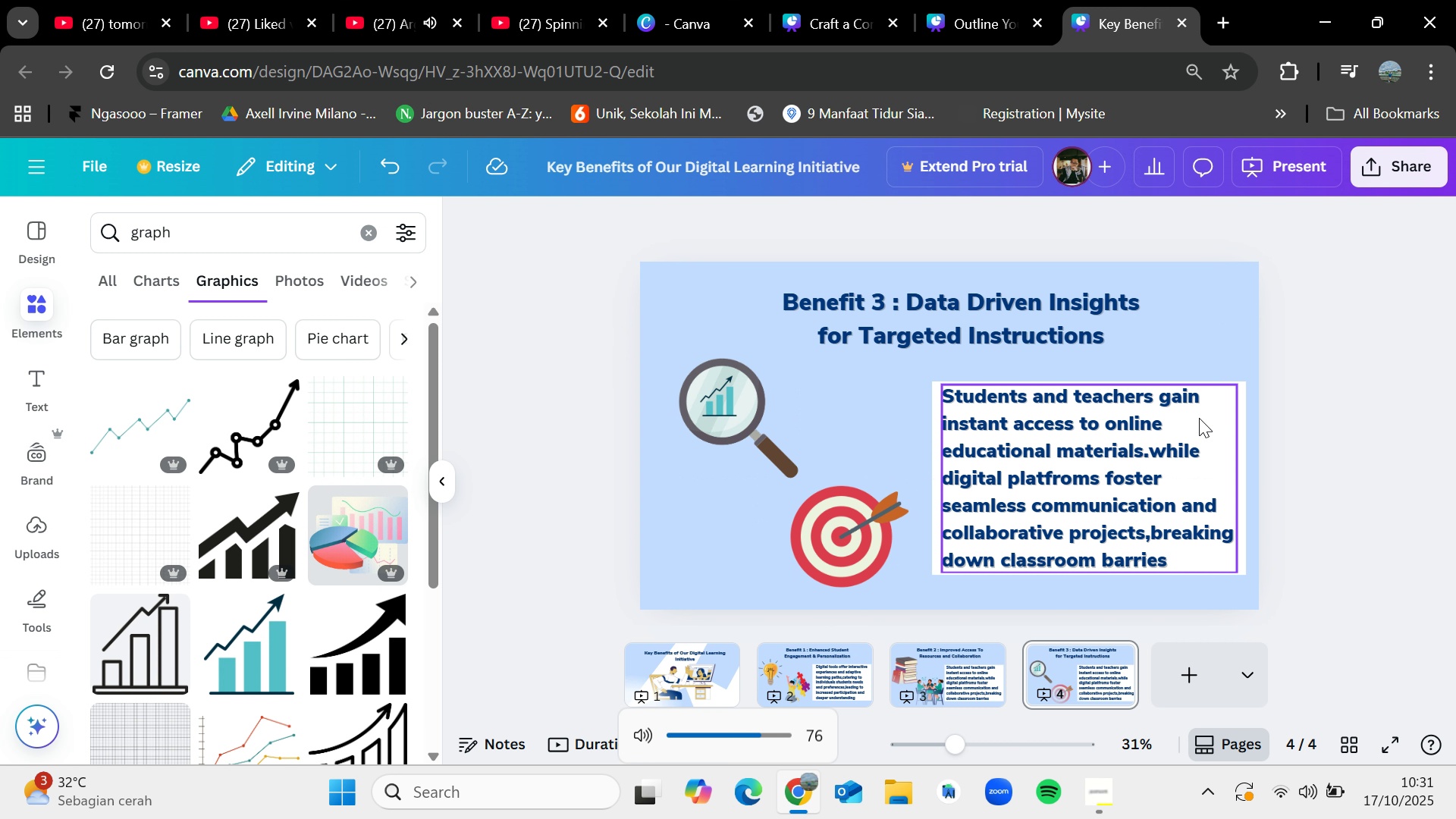 
key(VolumeUp)
 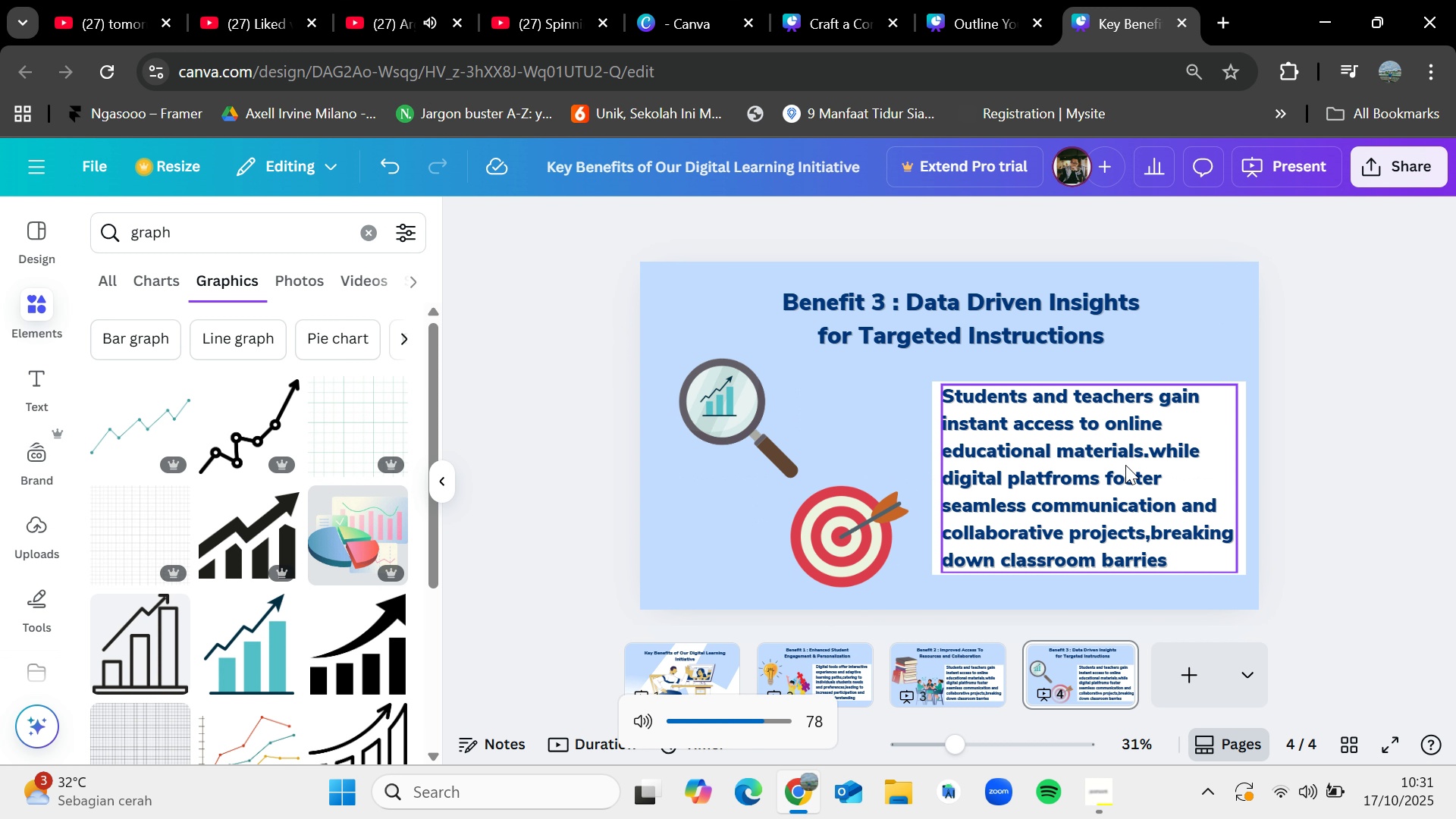 
key(VolumeUp)
 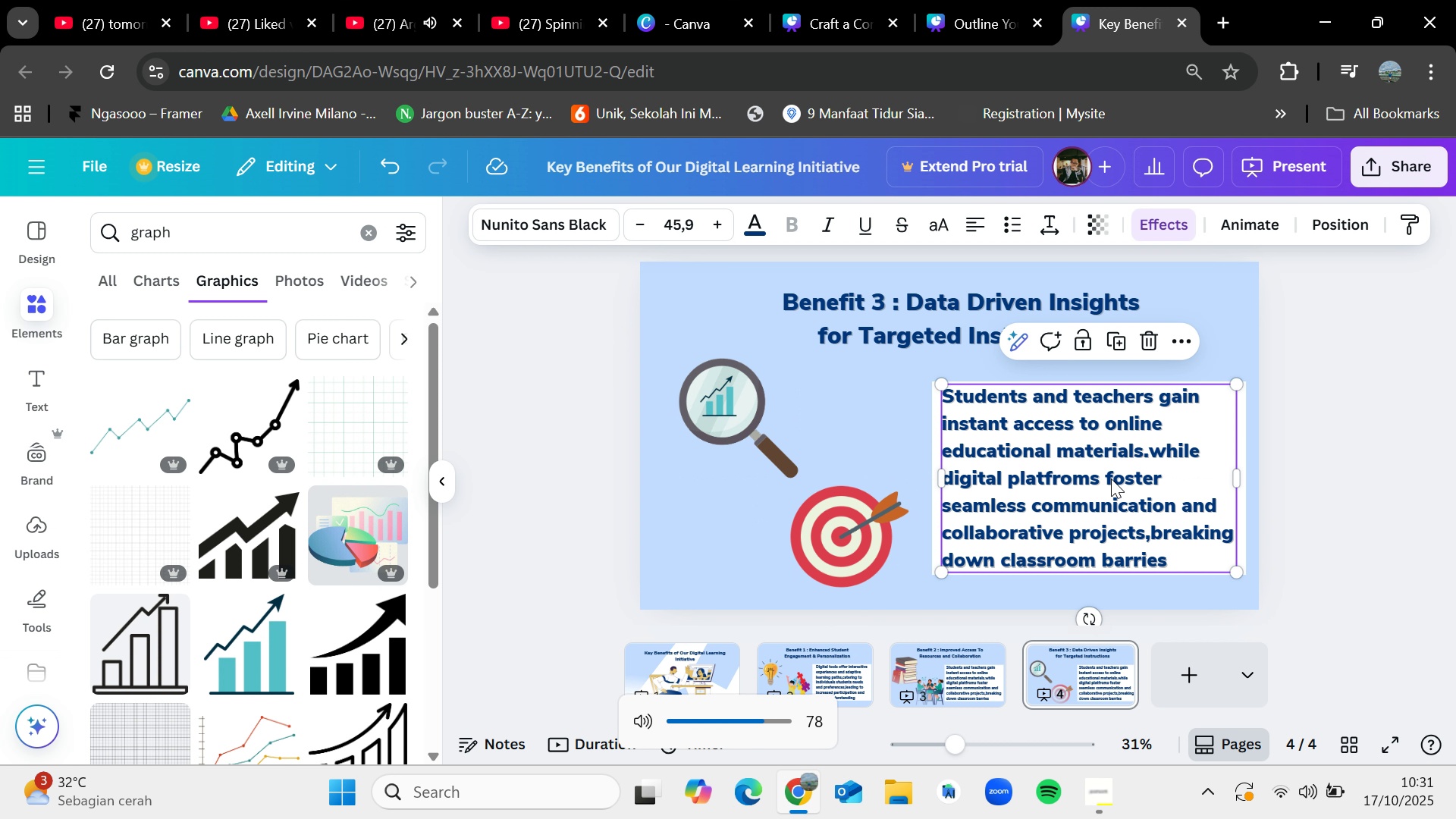 
double_click([1111, 479])
 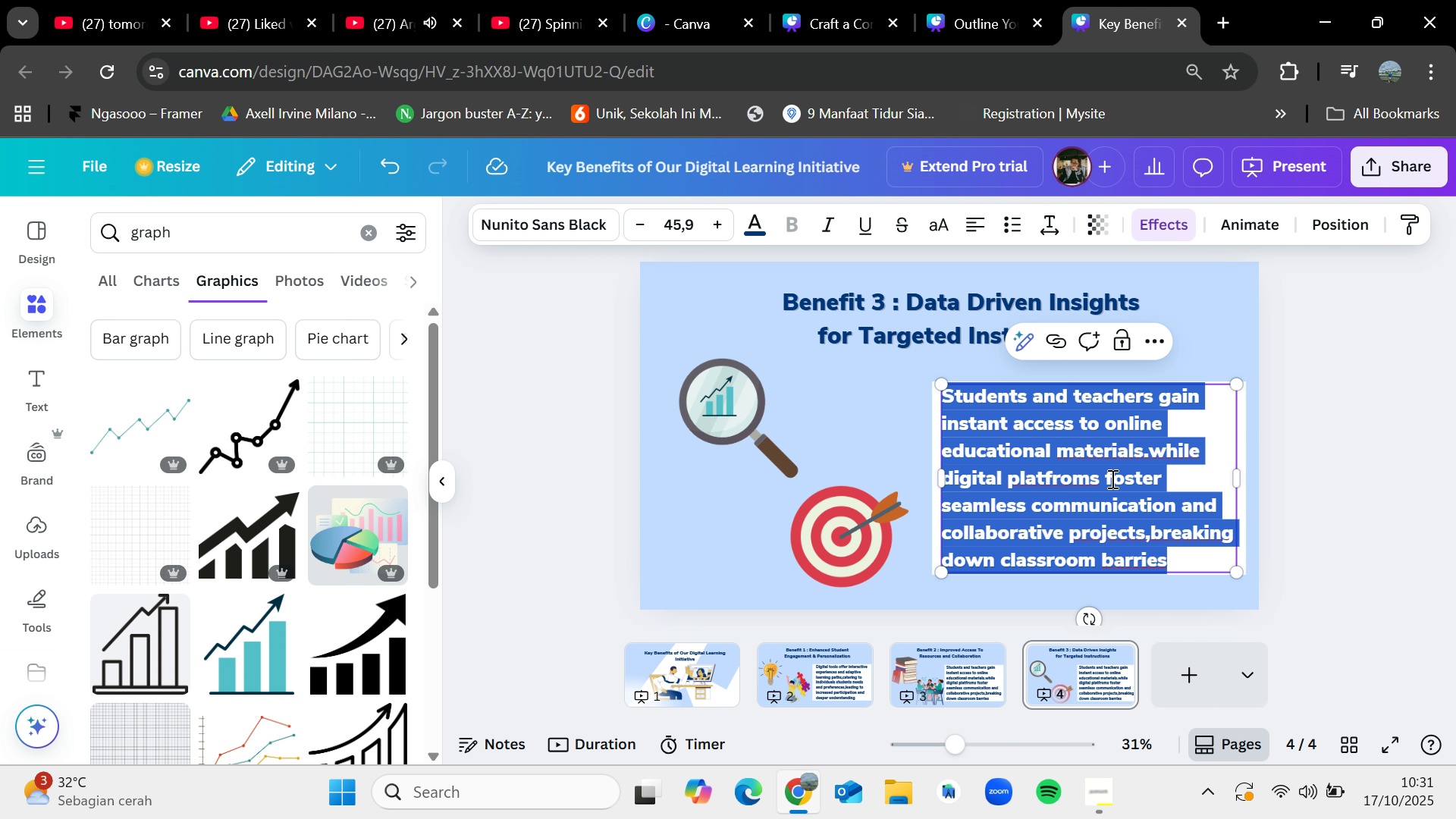 
wait(6.99)
 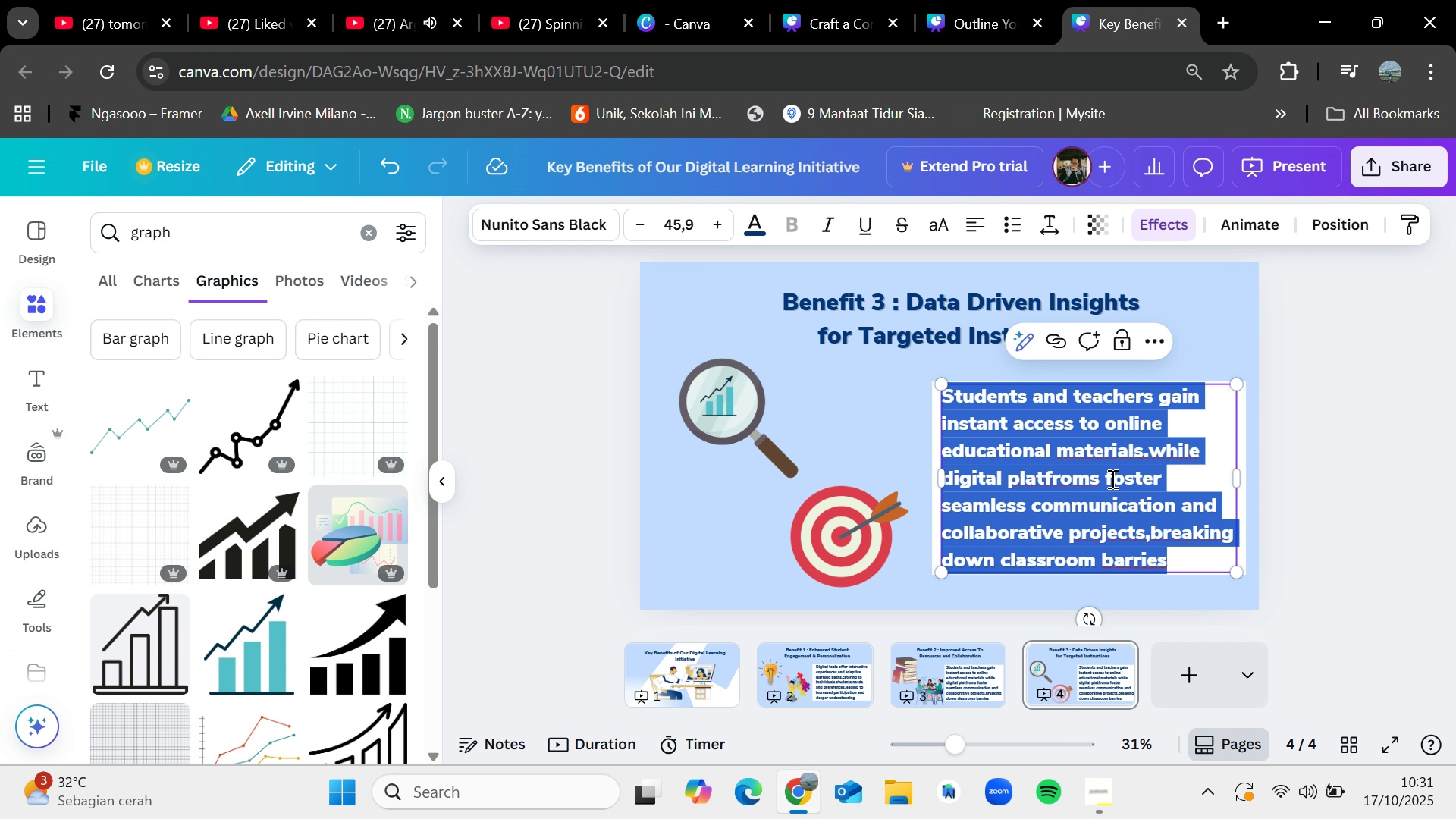 
key(Backspace)
type(The initiative)
 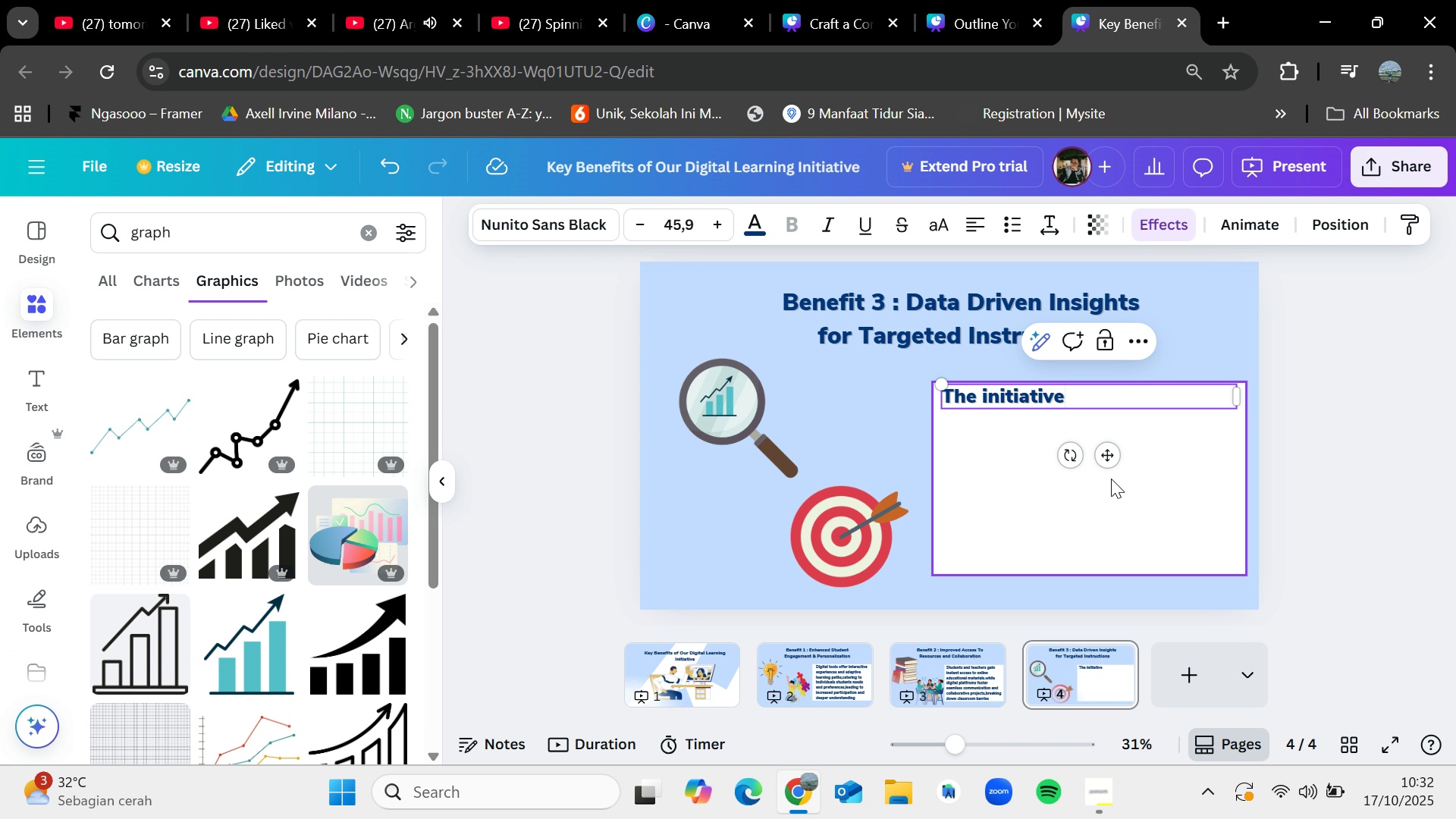 
wait(5.65)
 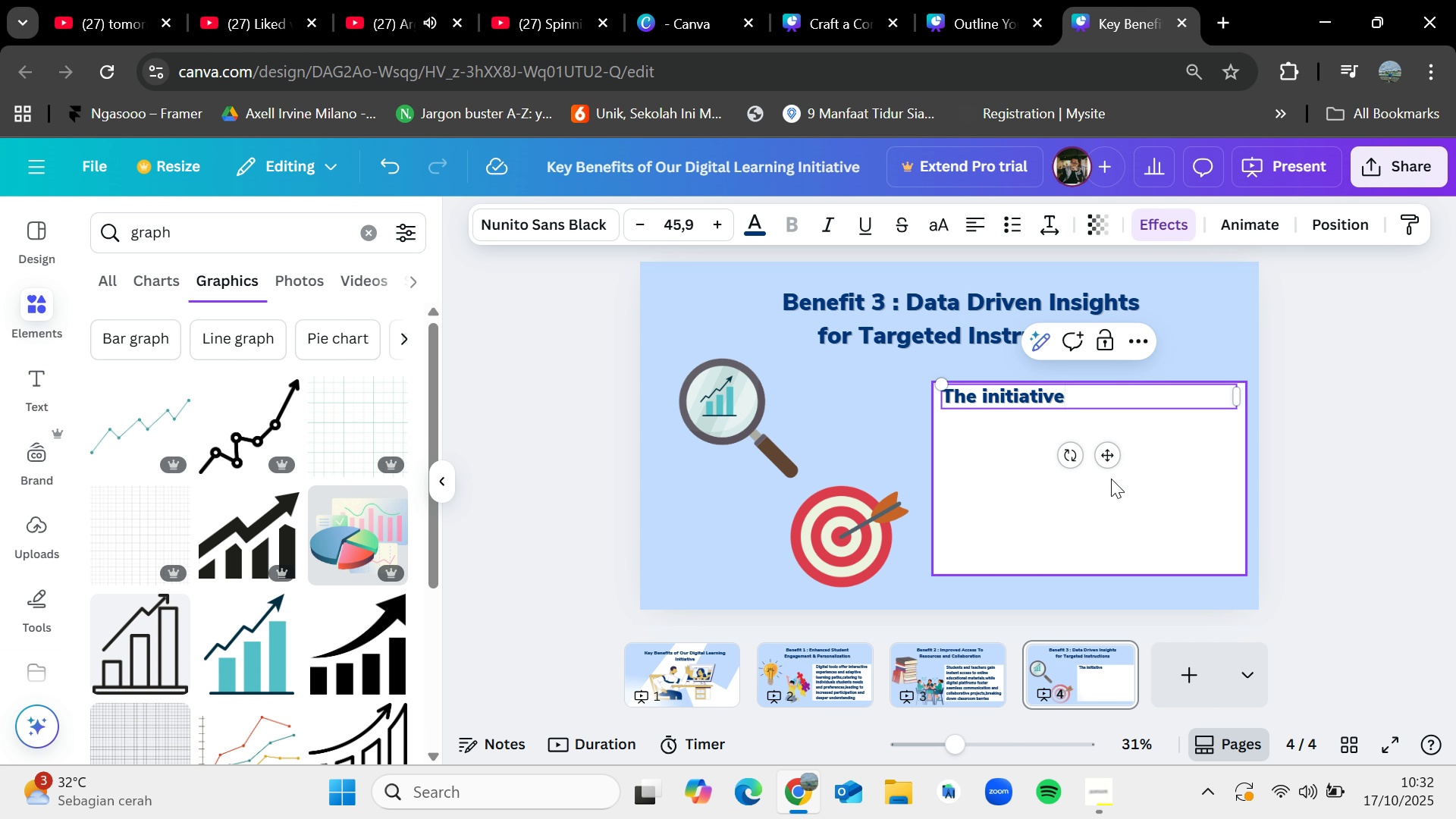 
type( provides educators with real time data on student)
 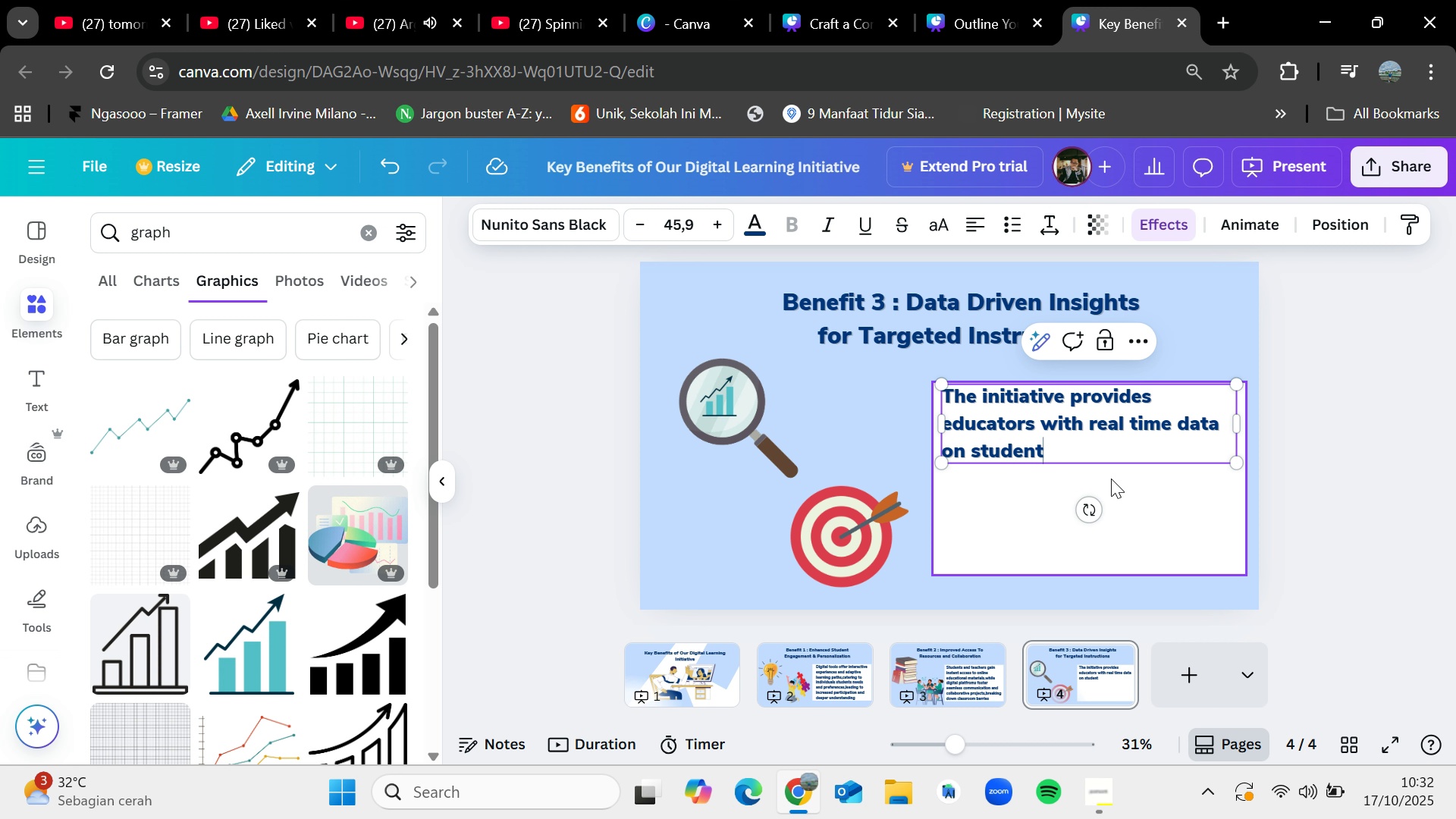 
wait(6.19)
 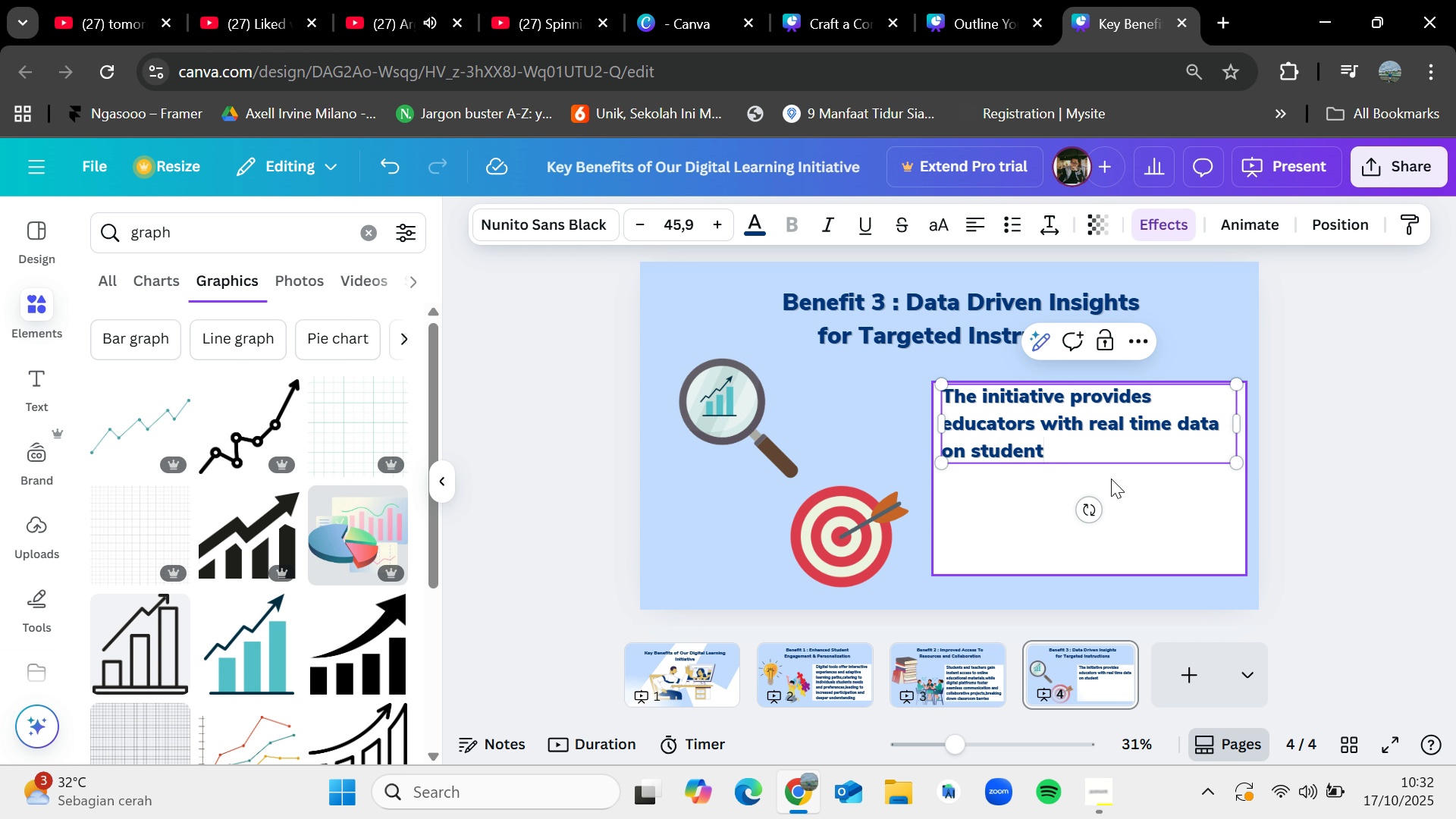 
type( po)
key(Backspace)
type(rogress and performance)
 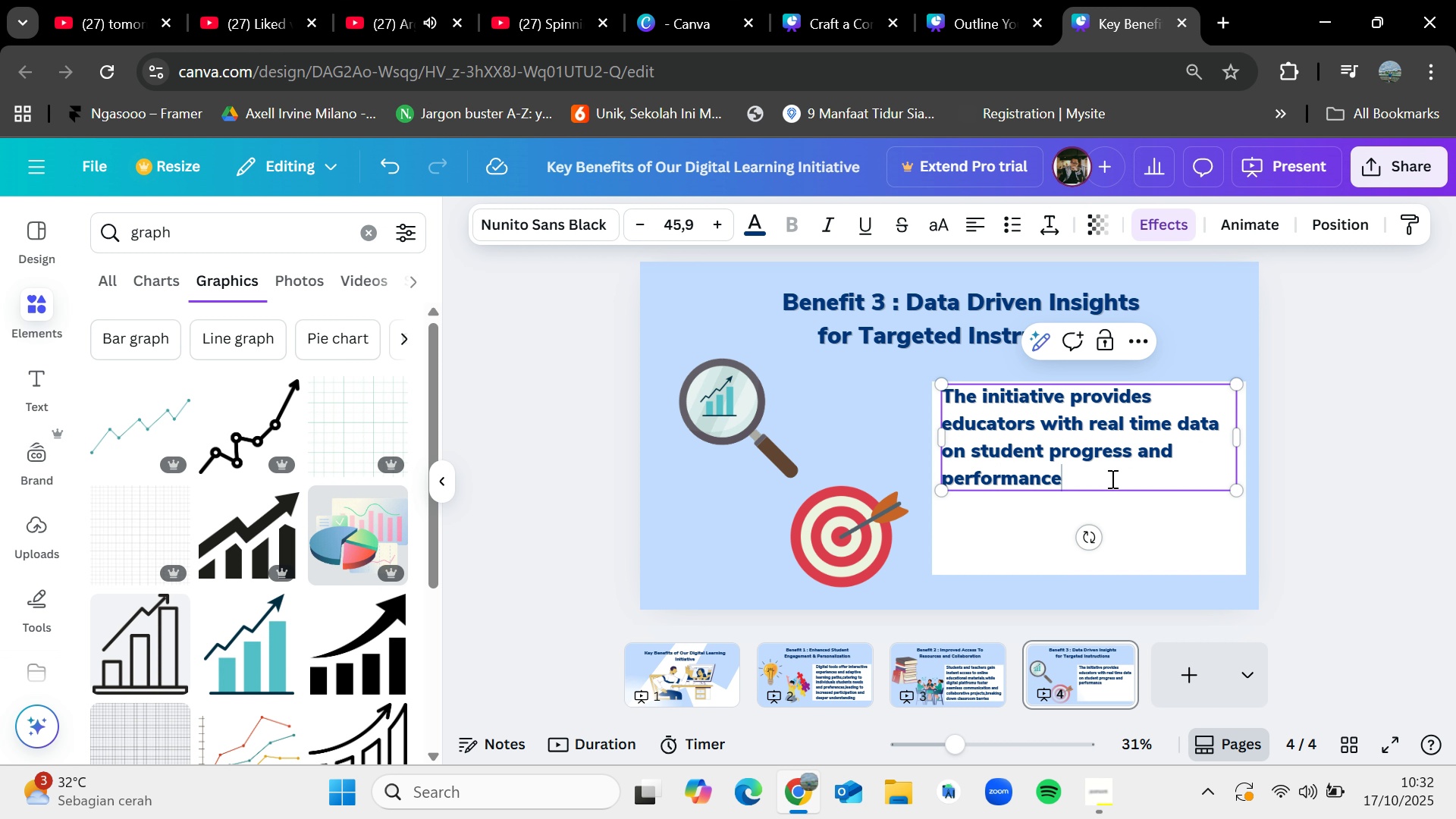 
wait(8.64)
 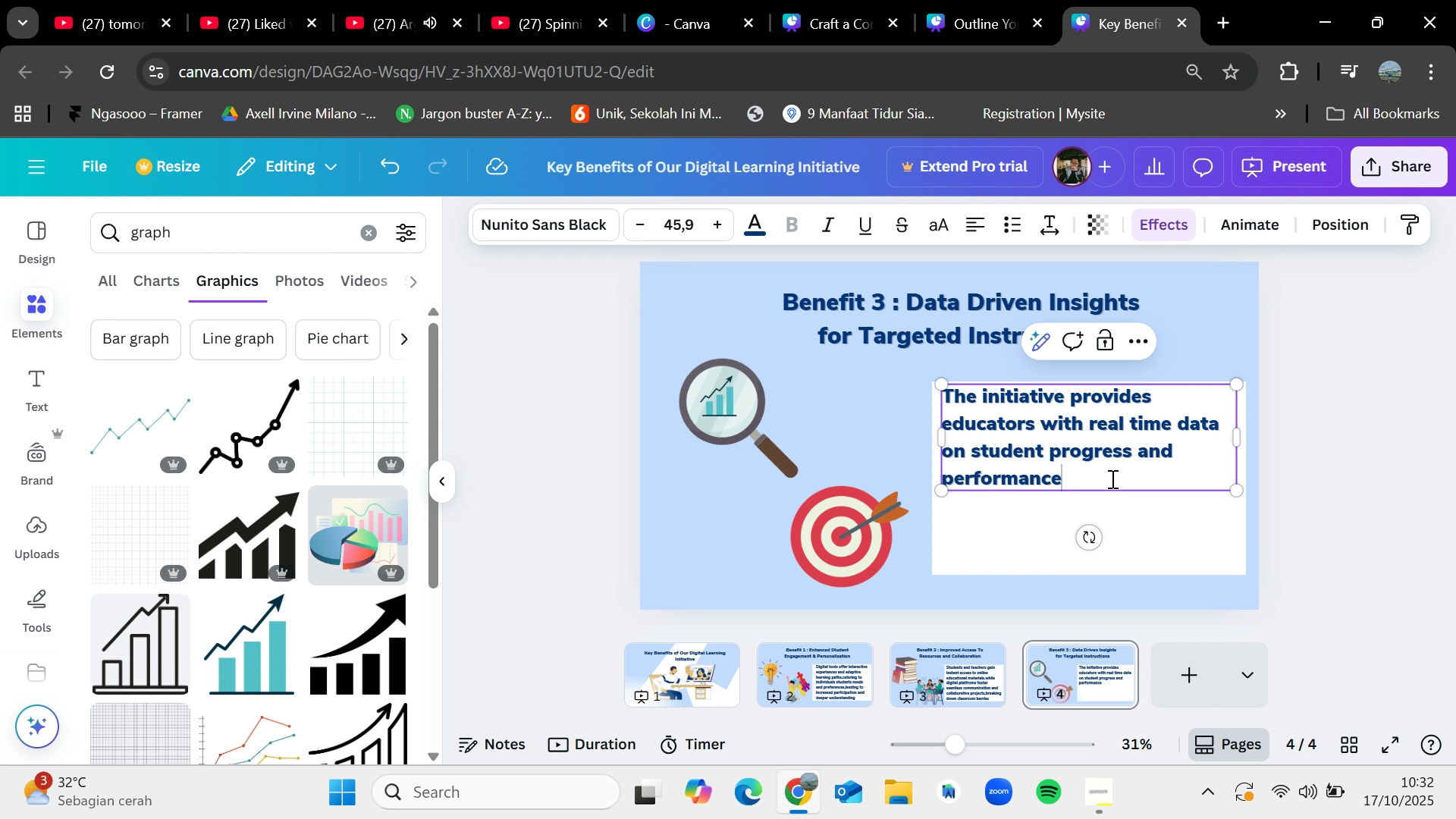 
type(,enabling more informed instructional decisions and timely intervensions to su[p)
key(Backspace)
key(Backspace)
type(pport learning.)
key(Backspace)
 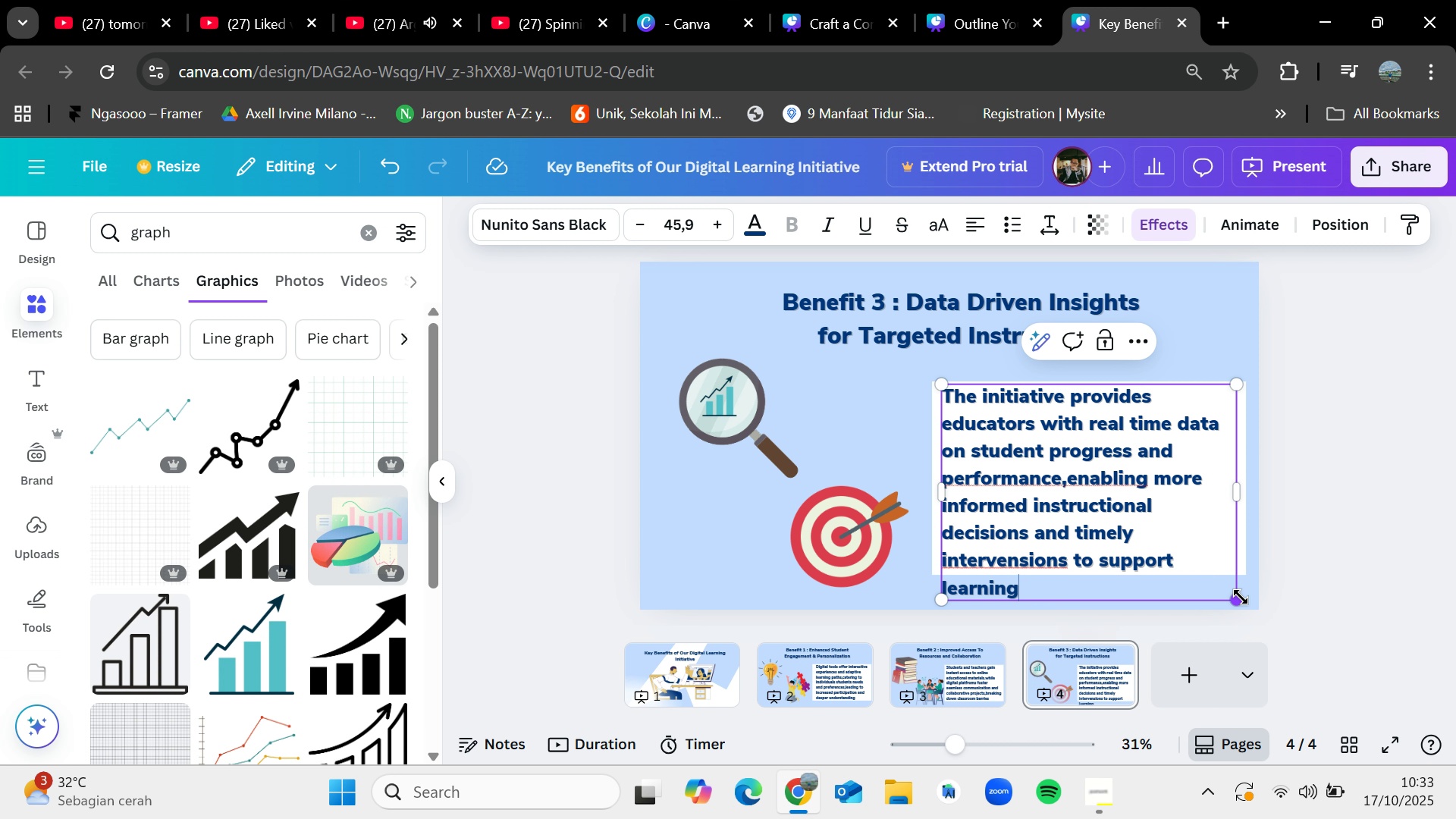 
left_click_drag(start_coordinate=[1235, 600], to_coordinate=[1210, 548])
 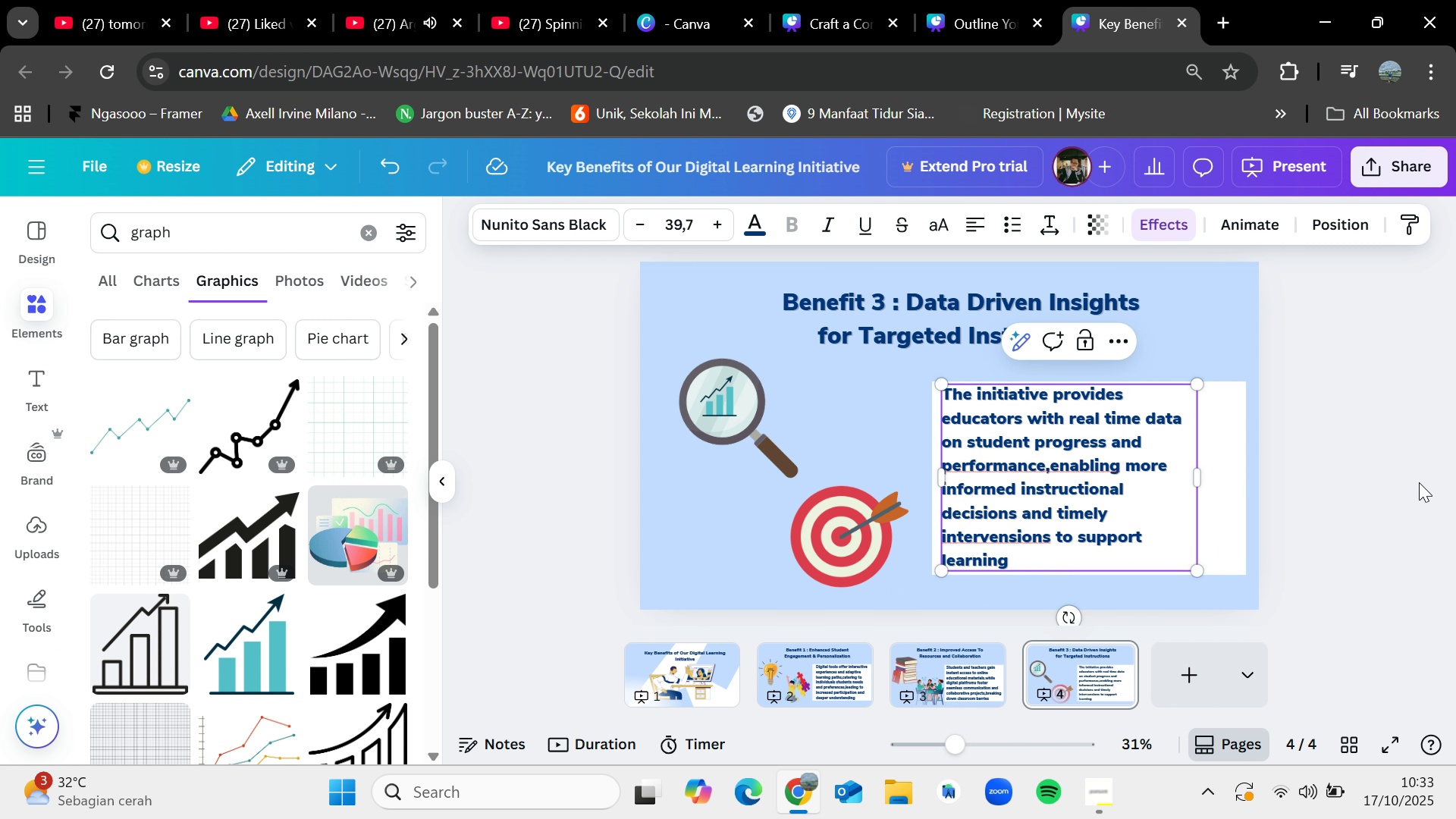 
left_click([1419, 482])
 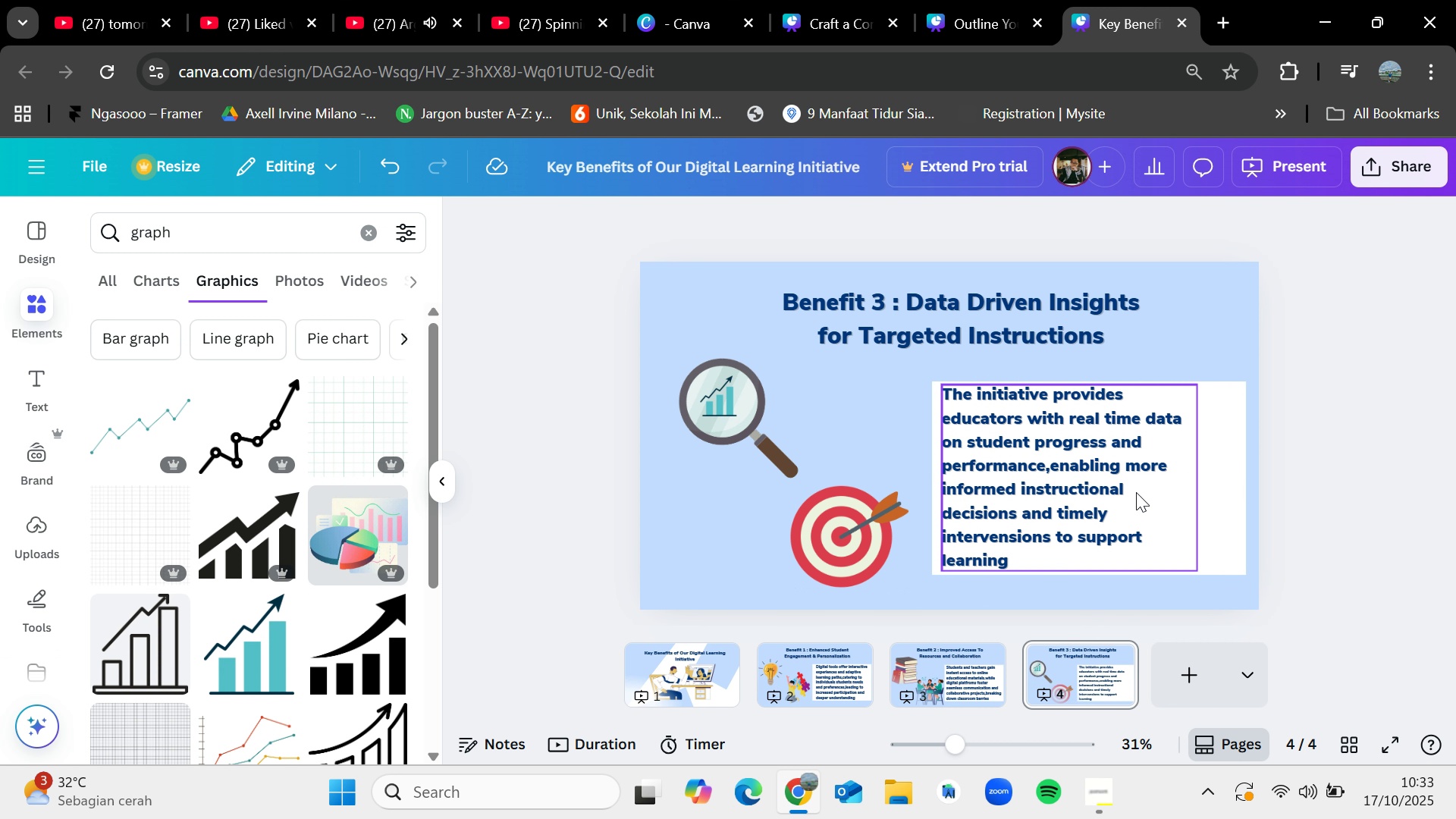 
left_click([1136, 492])
 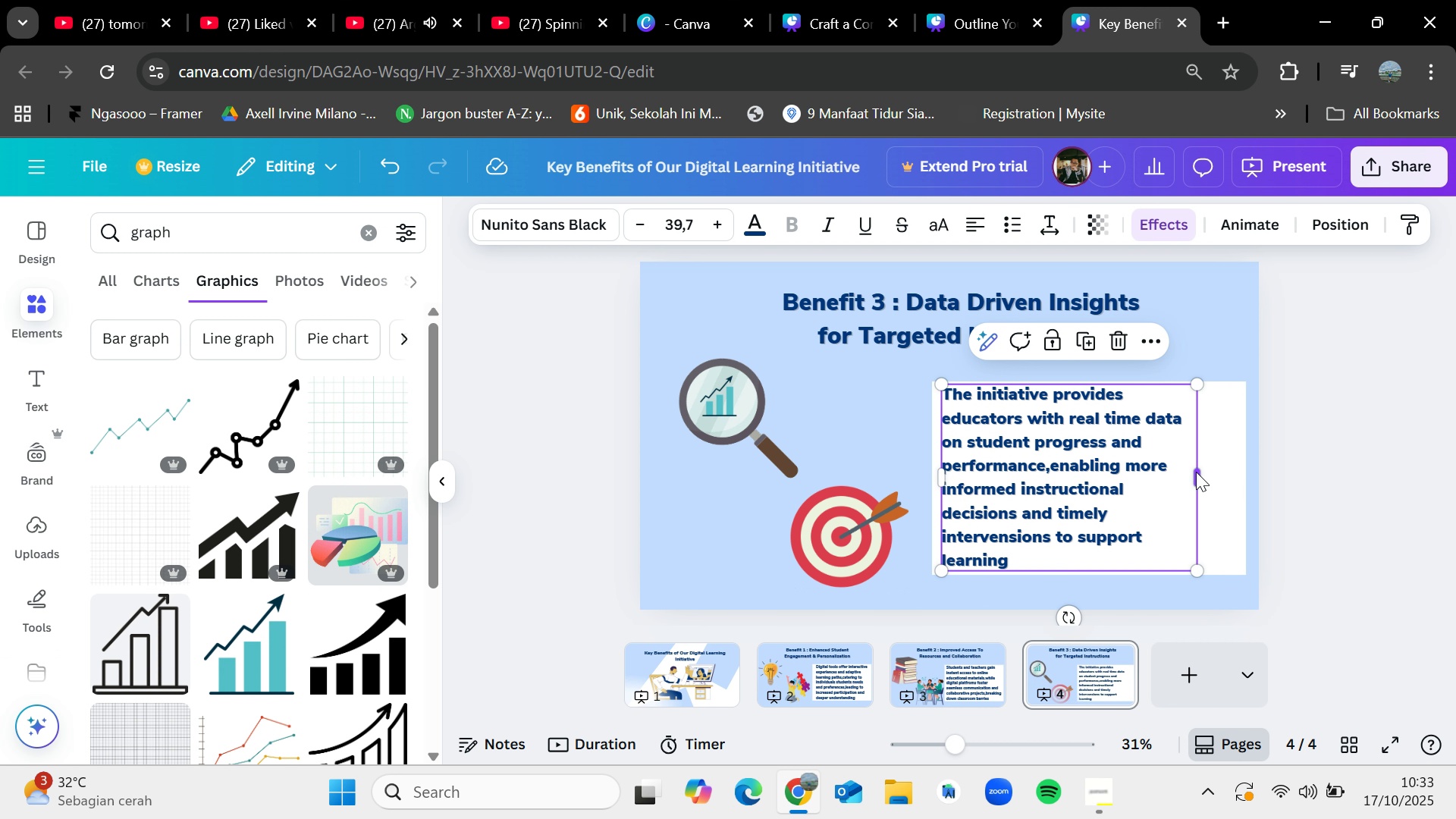 
left_click_drag(start_coordinate=[1196, 472], to_coordinate=[1200, 474])
 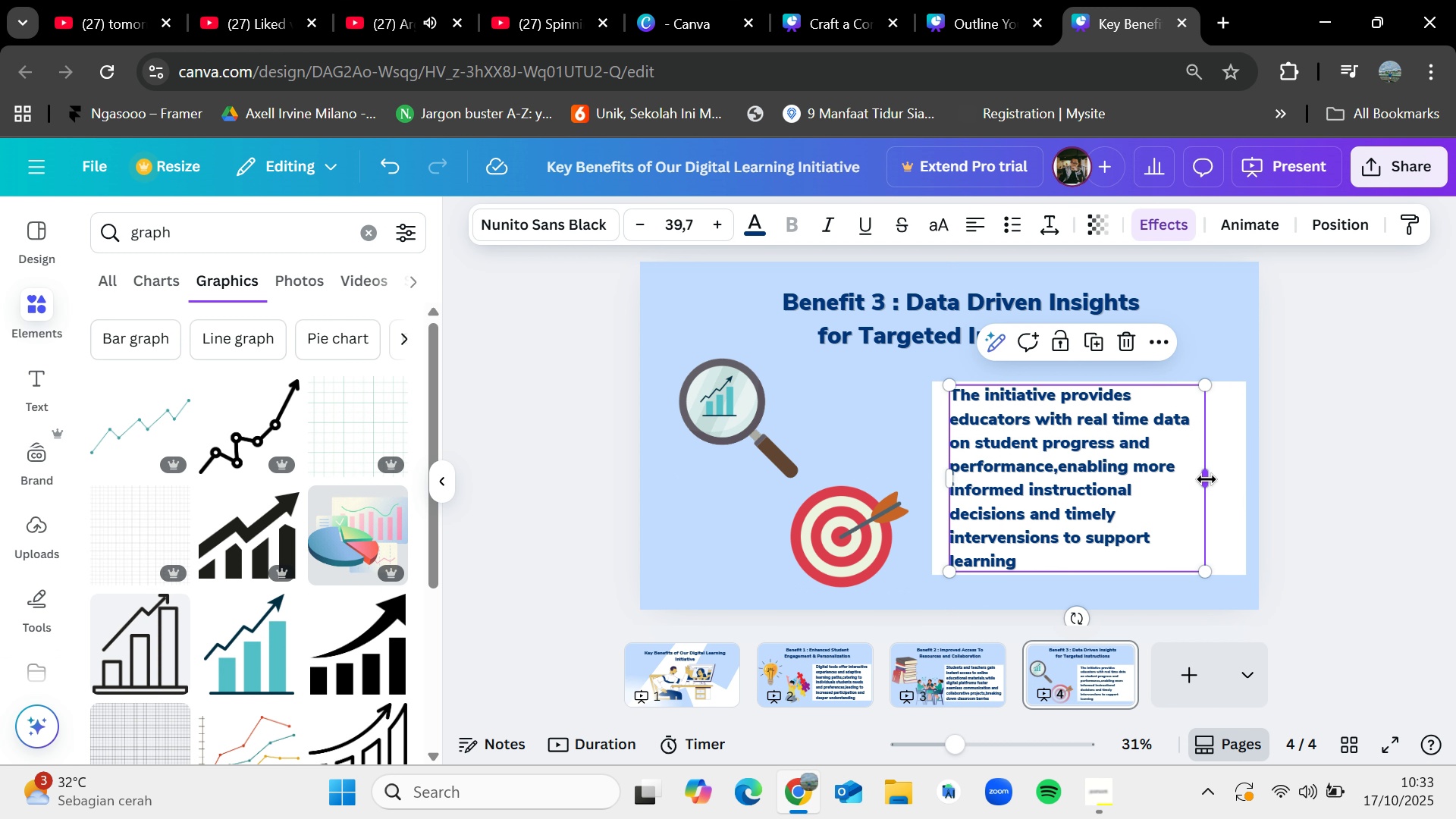 
left_click_drag(start_coordinate=[1207, 479], to_coordinate=[1241, 482])
 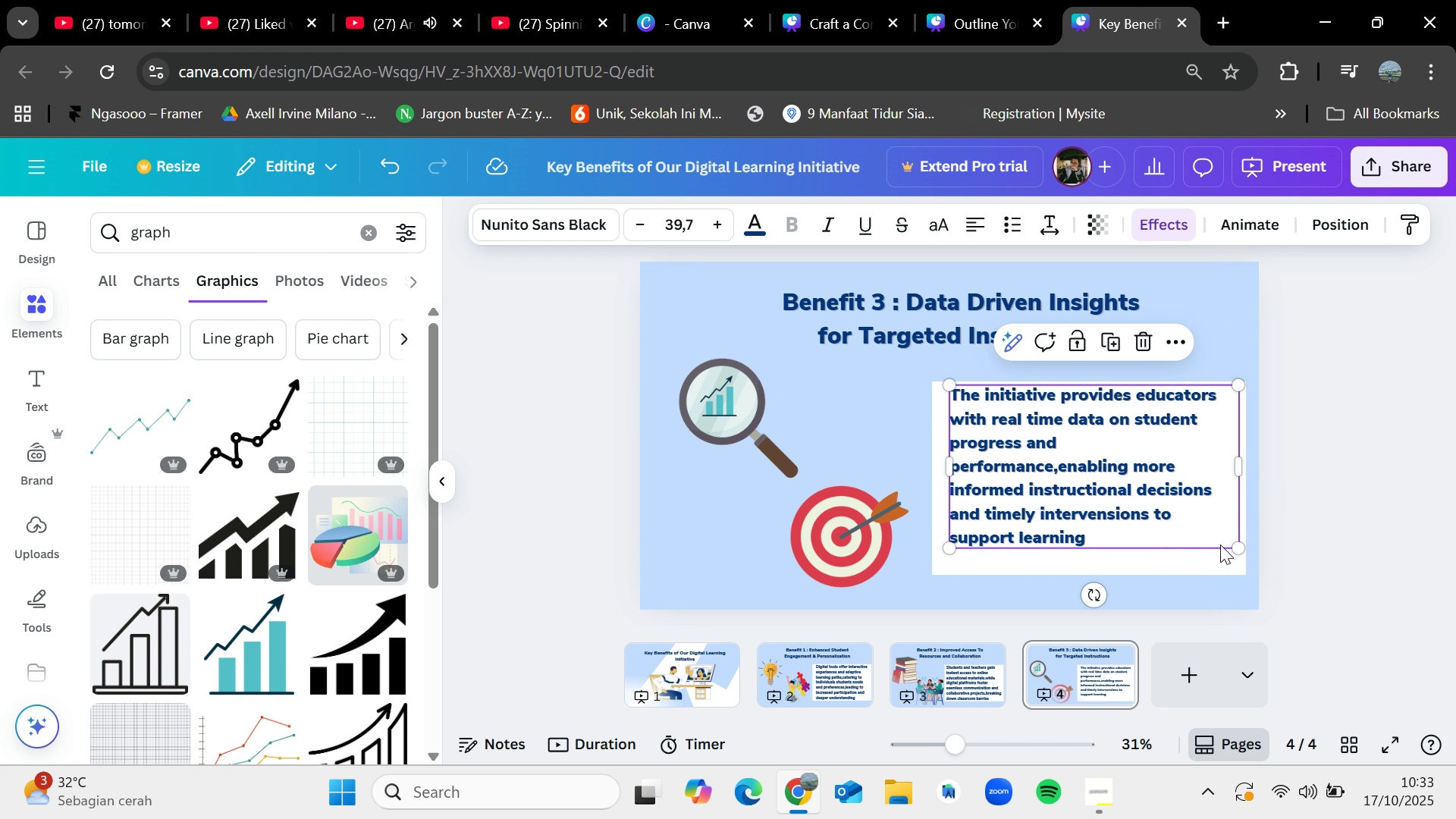 
left_click_drag(start_coordinate=[1235, 544], to_coordinate=[1237, 555])
 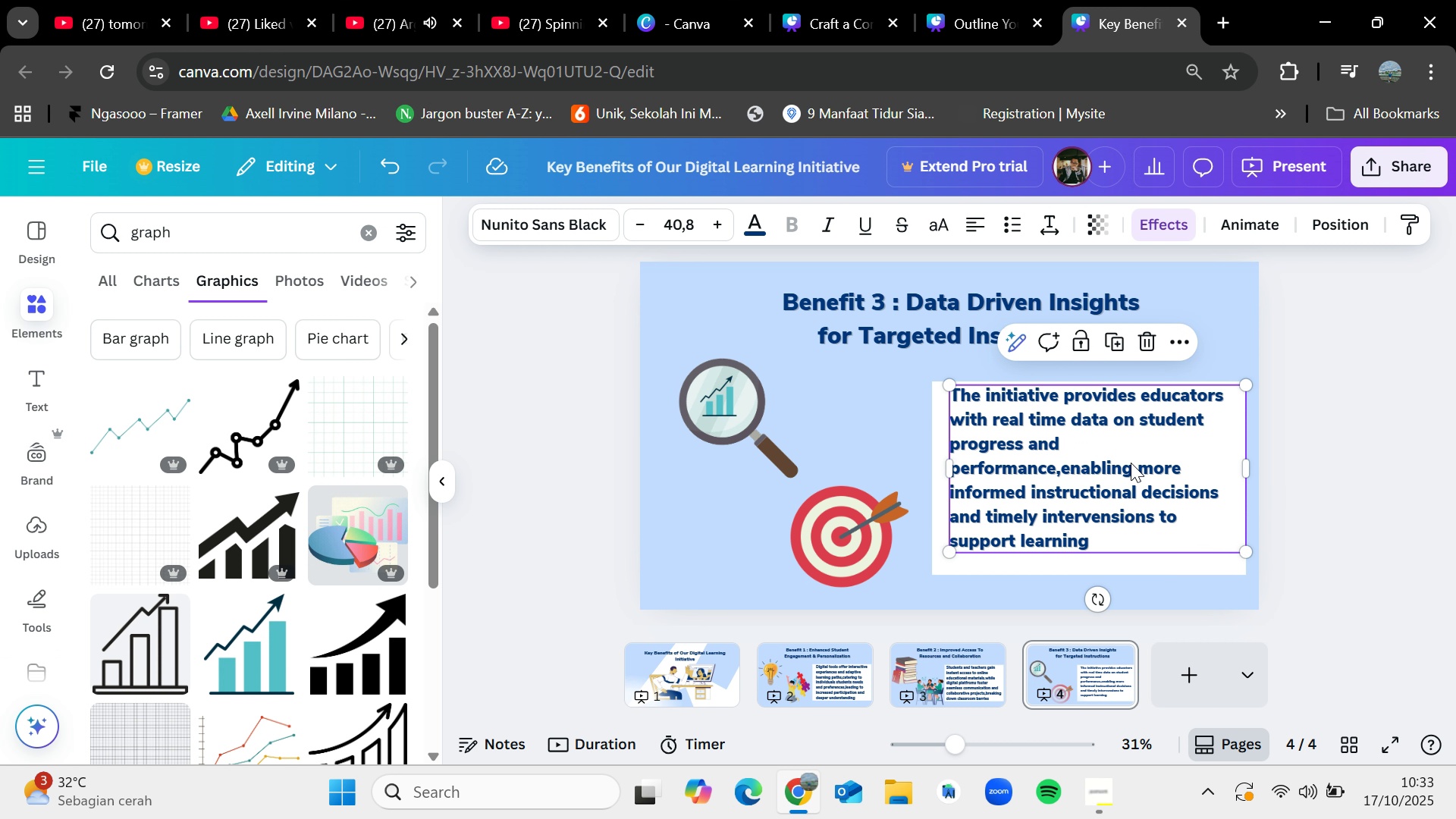 
left_click_drag(start_coordinate=[1131, 463], to_coordinate=[1128, 469])
 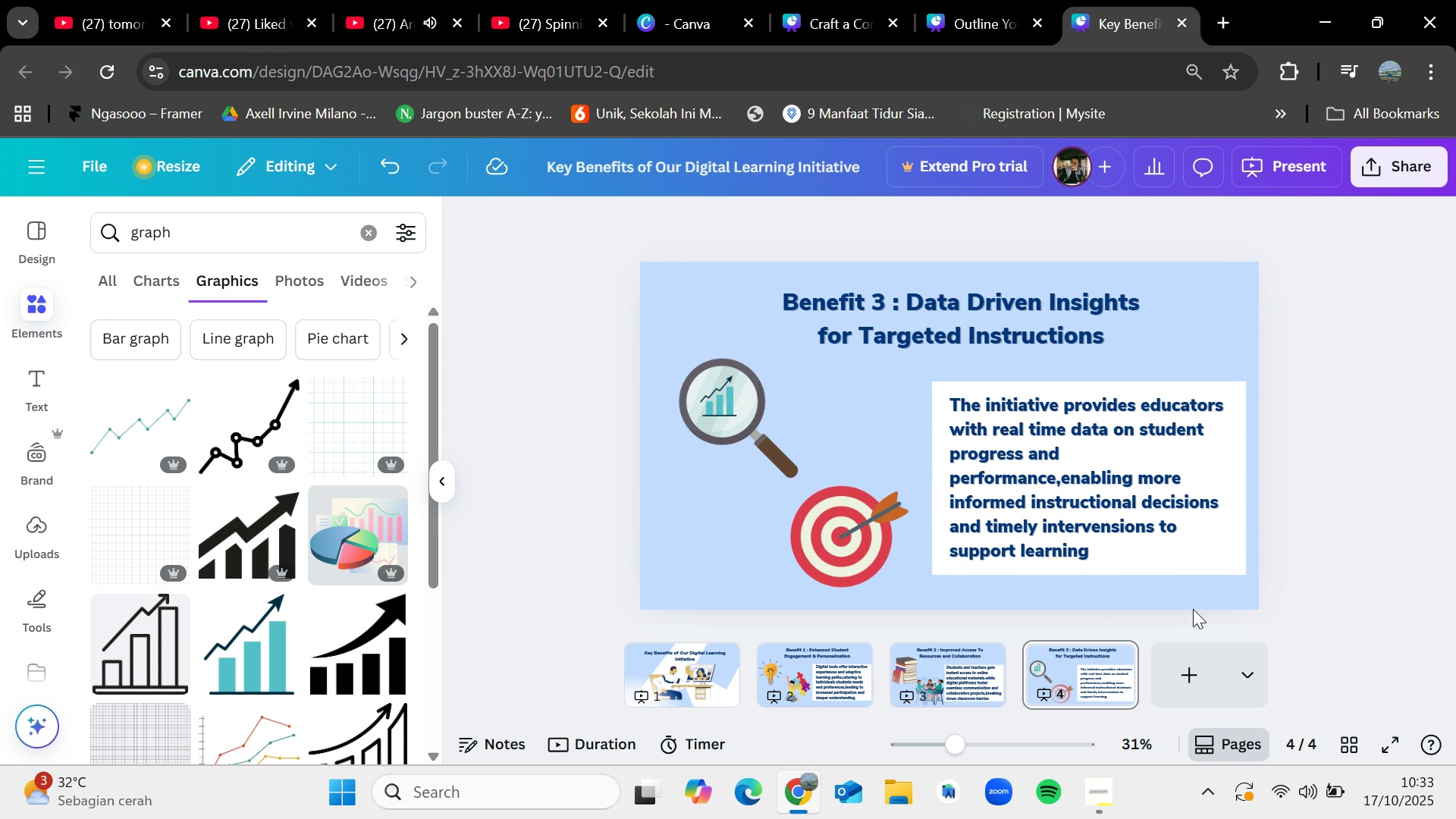 
left_click([1110, 780])